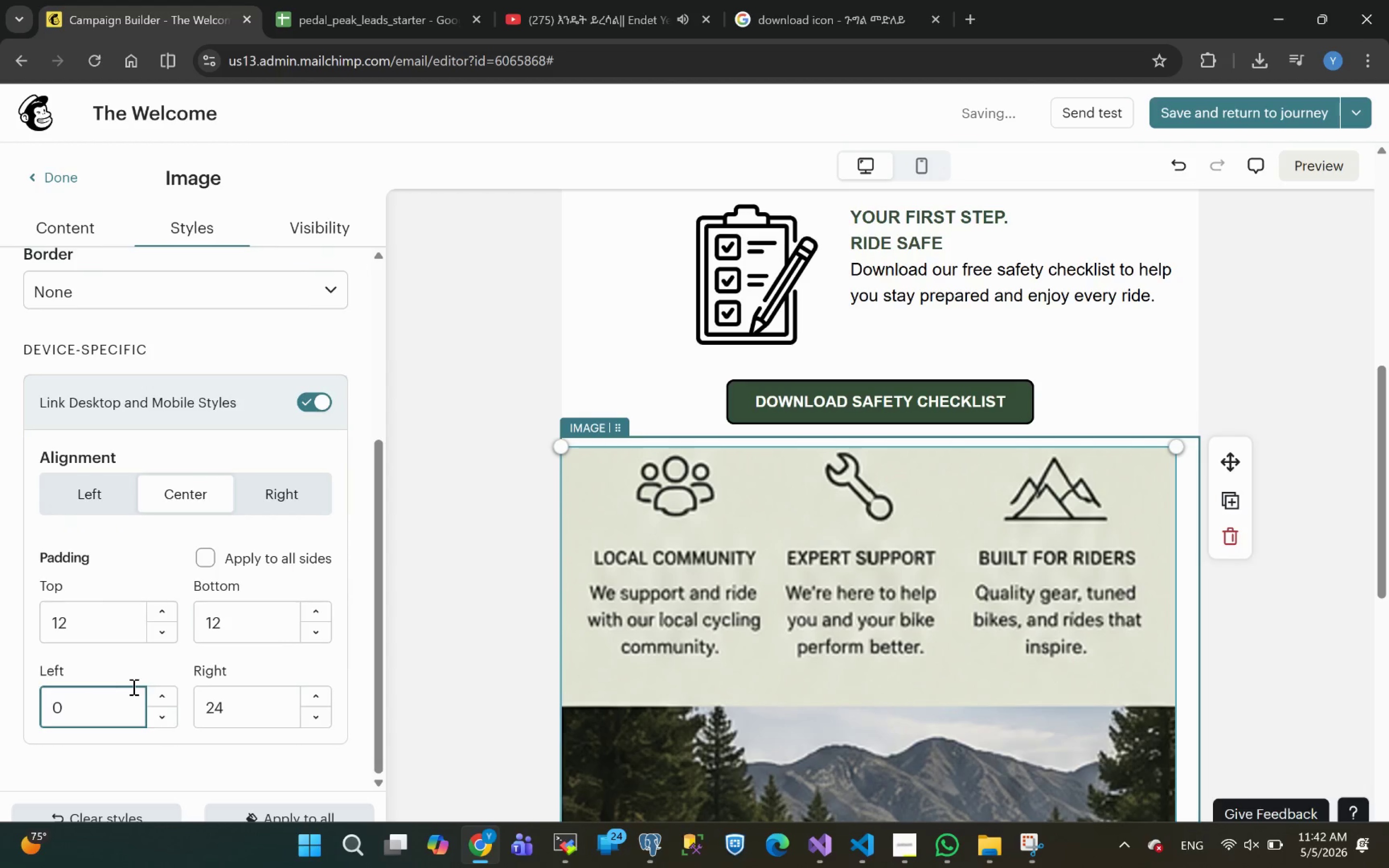 
wait(5.3)
 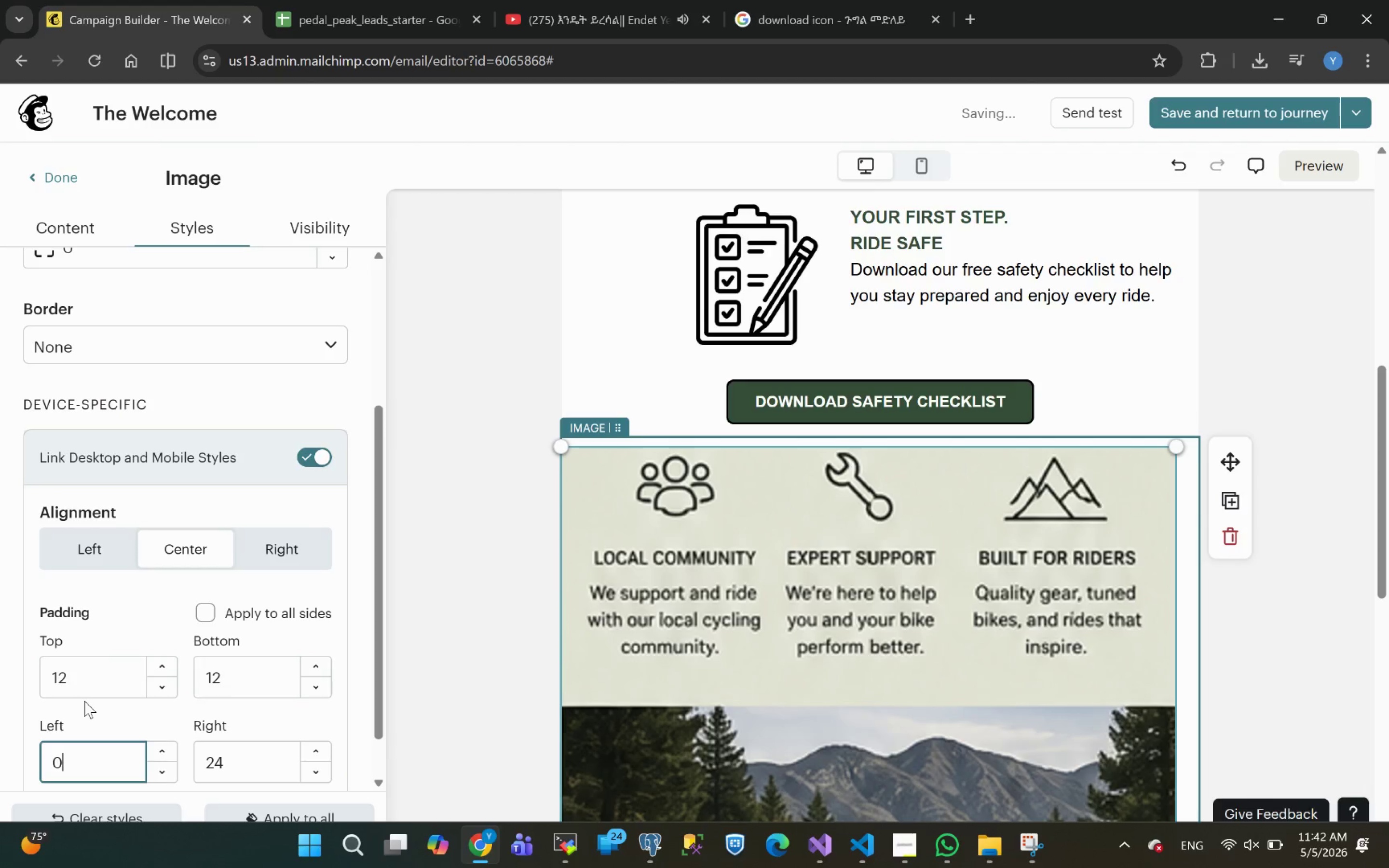 
left_click_drag(start_coordinate=[236, 705], to_coordinate=[159, 704])
 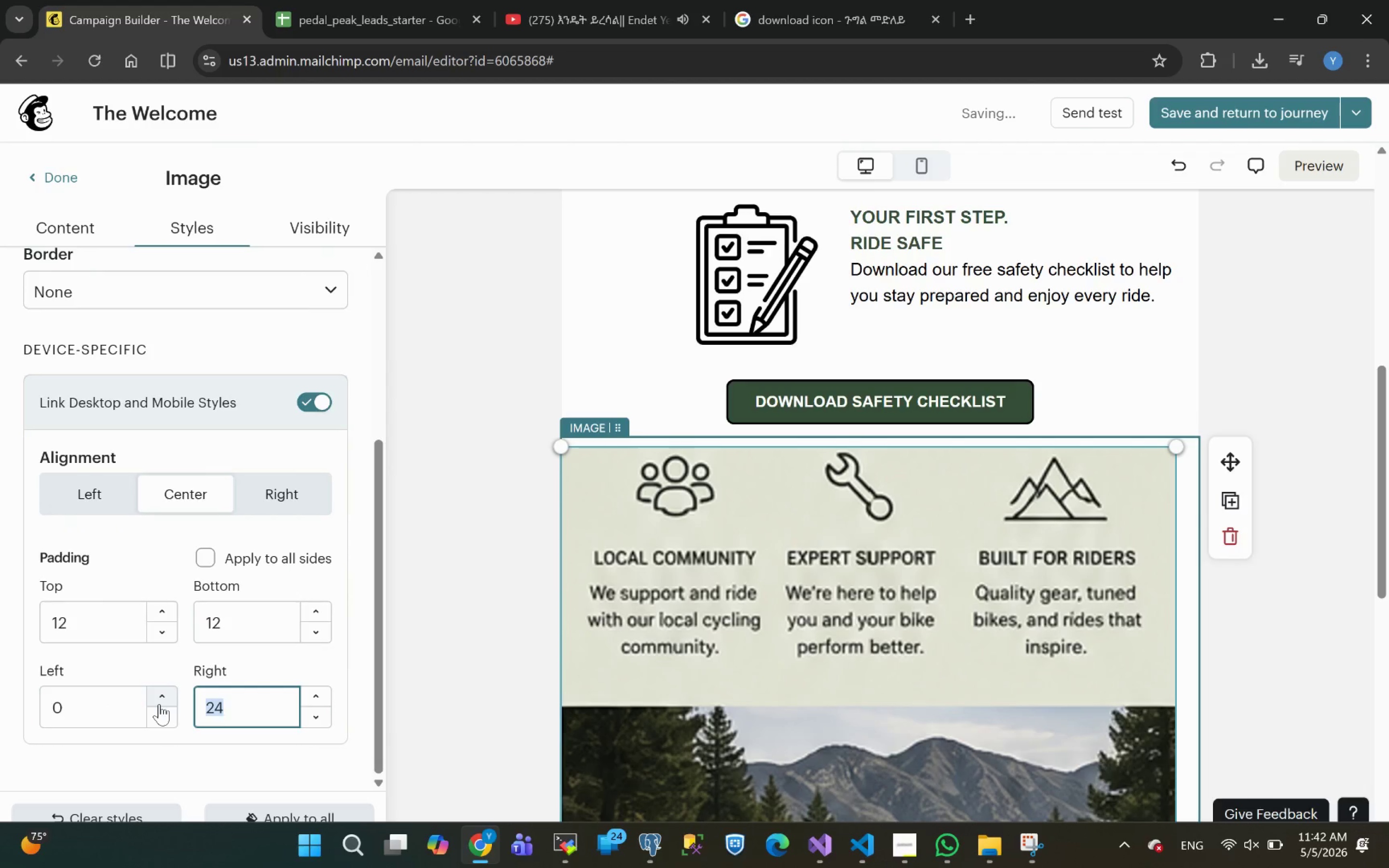 
key(0)
 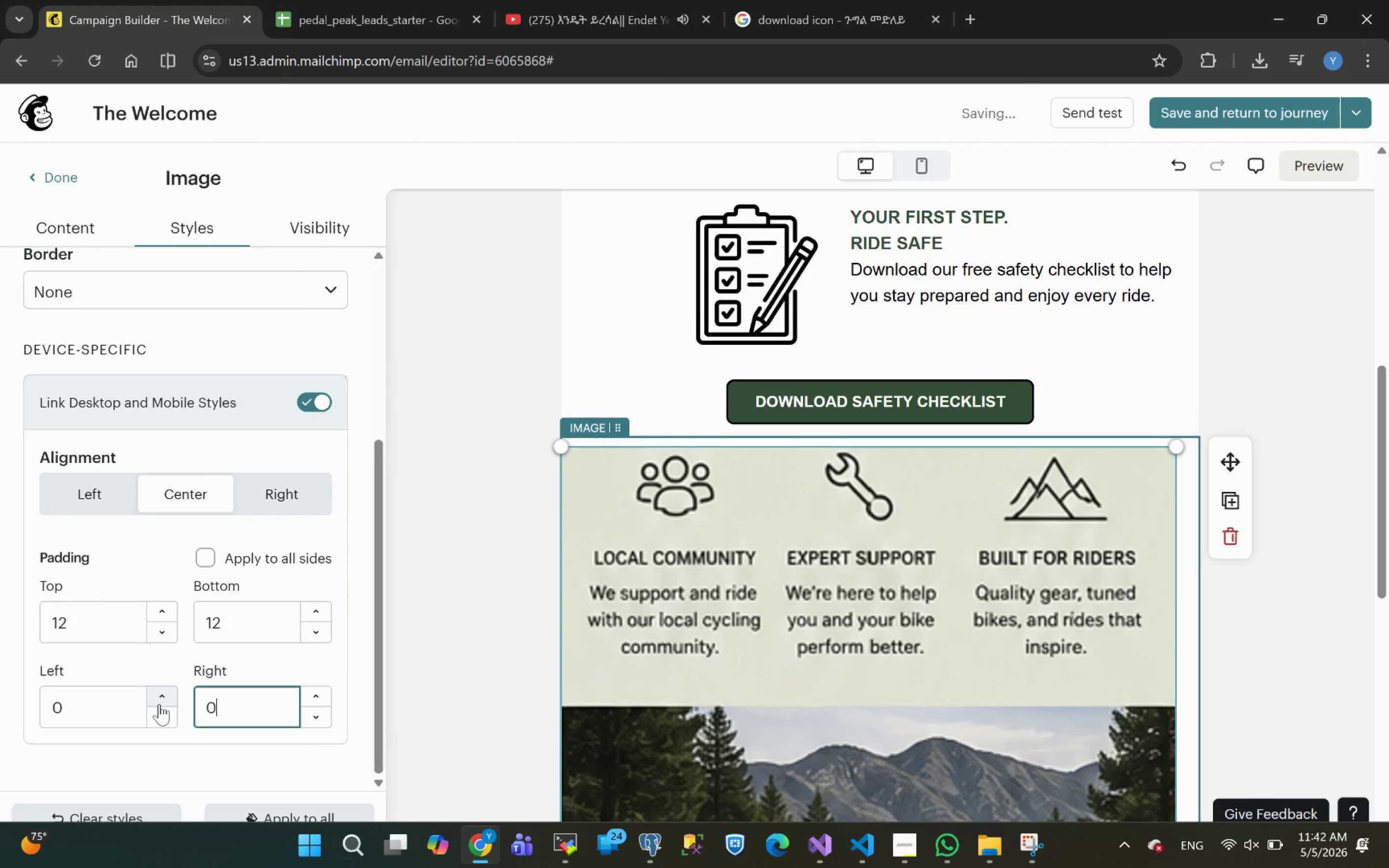 
key(Enter)
 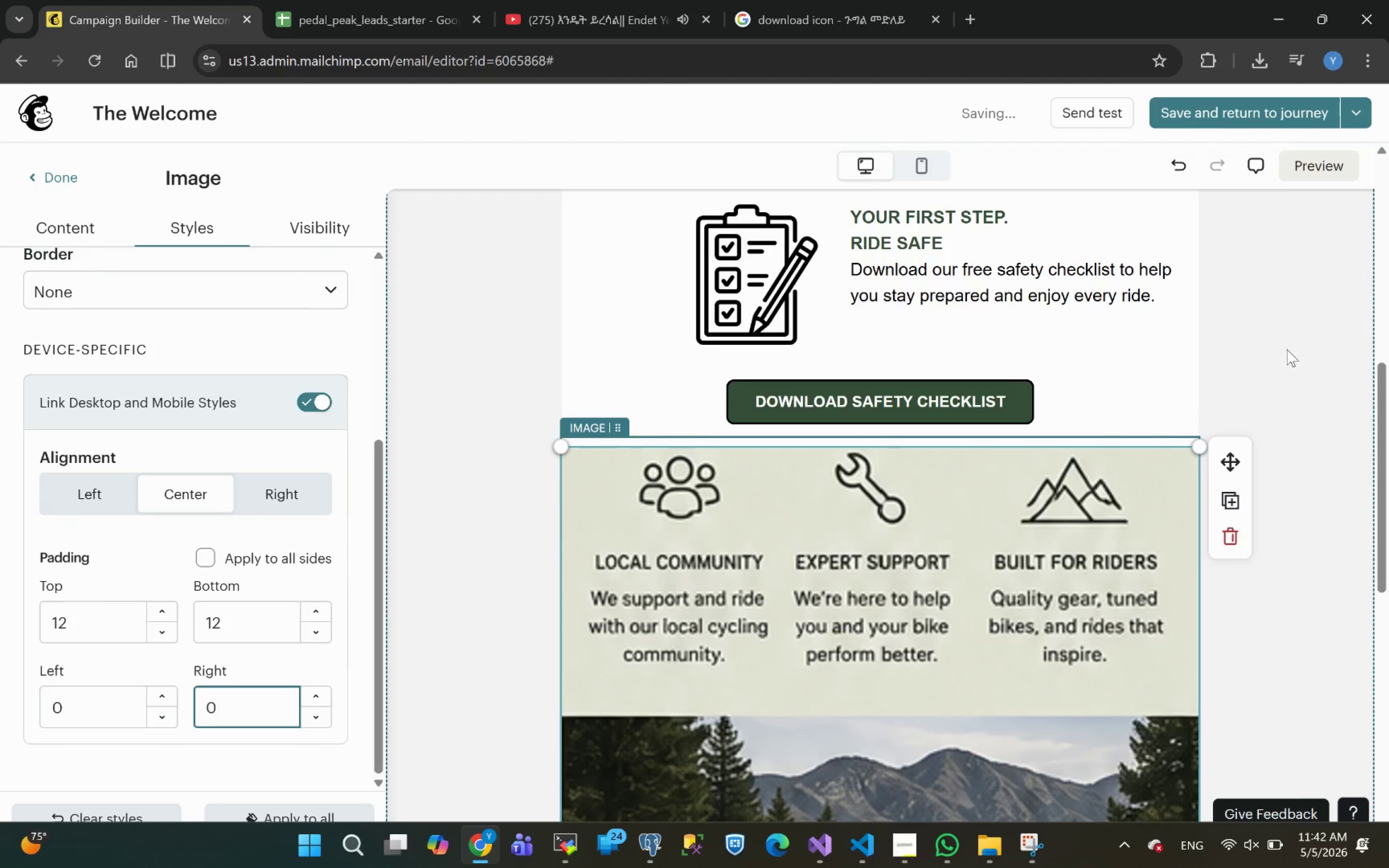 
left_click([1283, 375])
 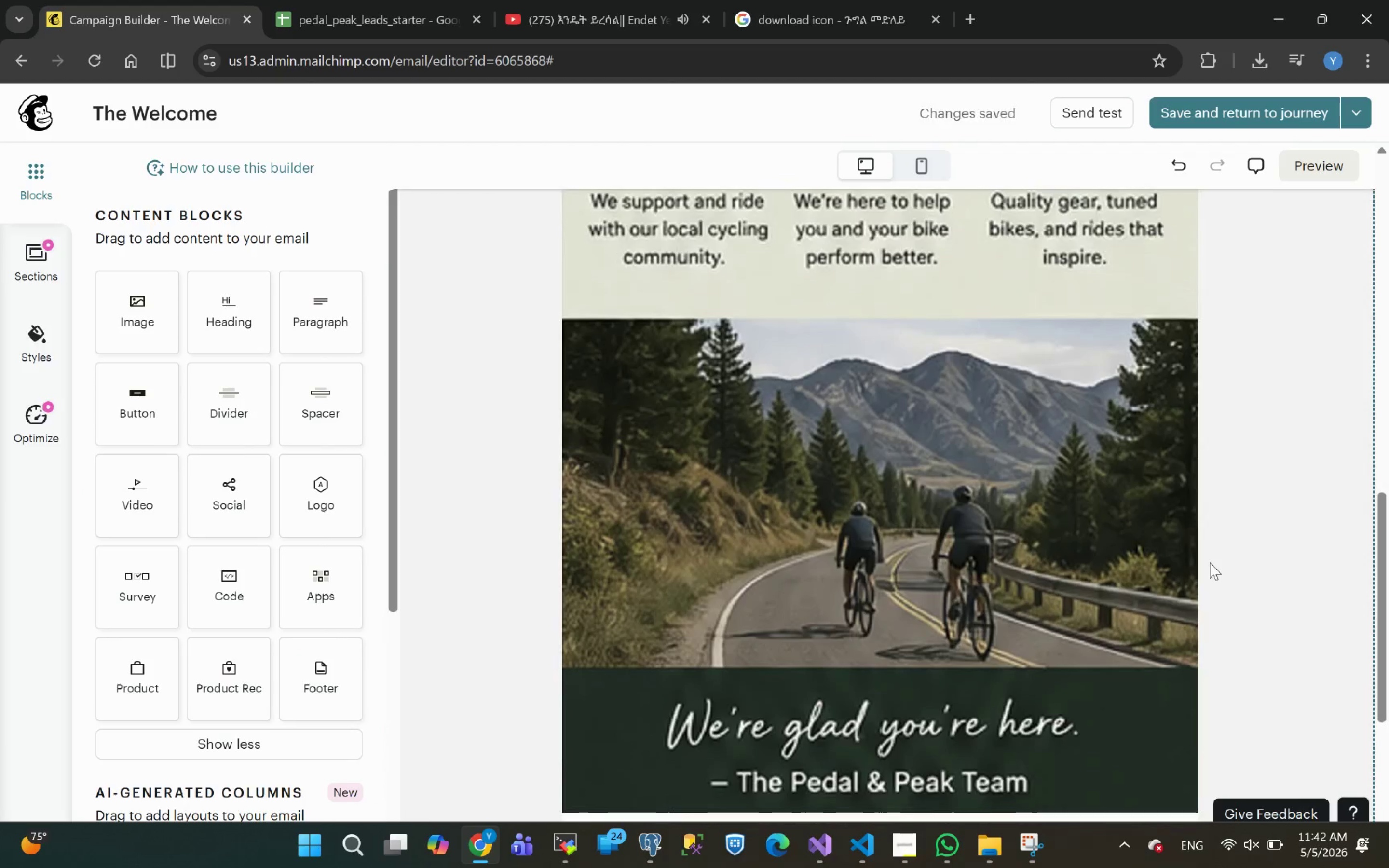 
wait(10.52)
 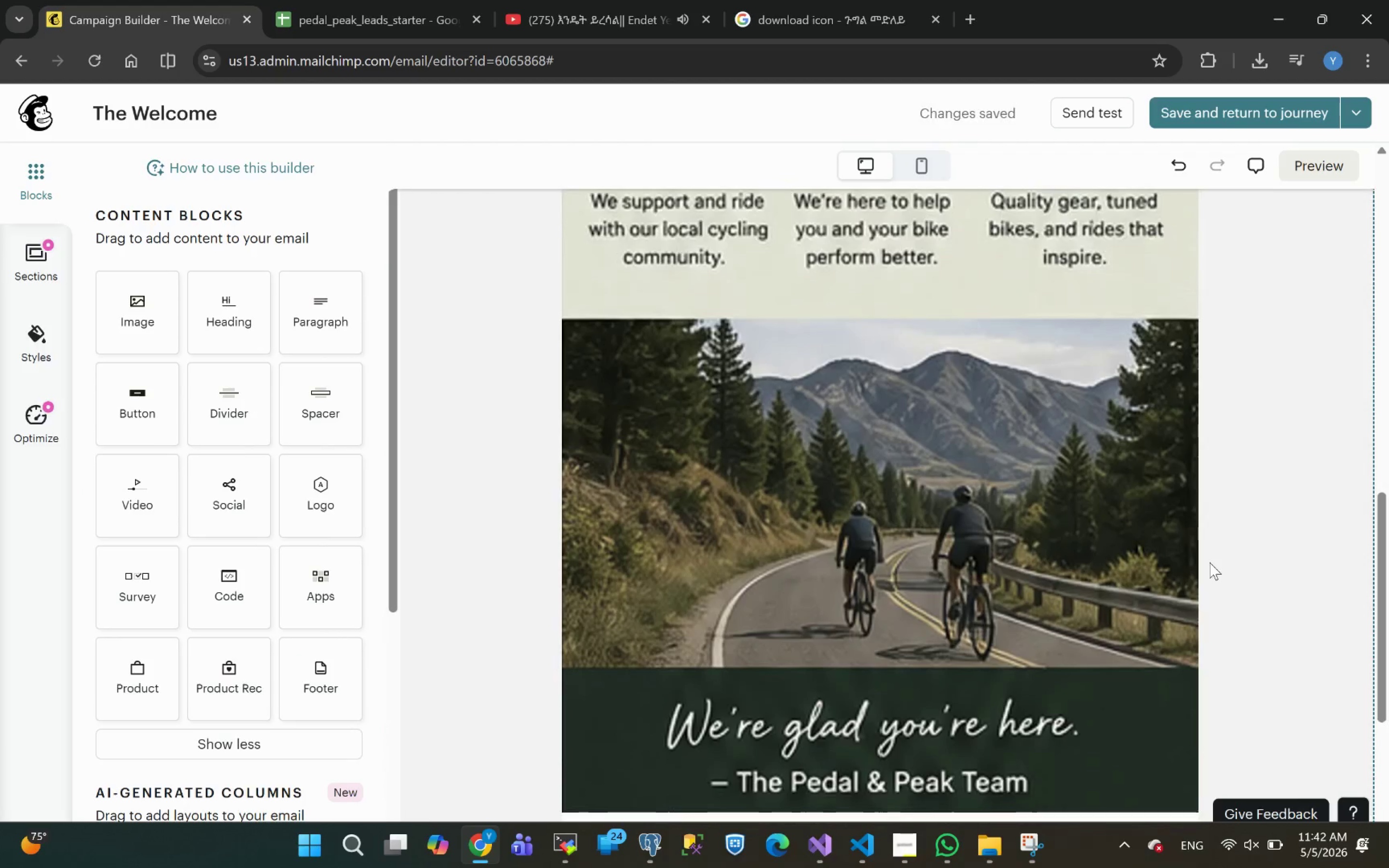 
left_click([1058, 529])
 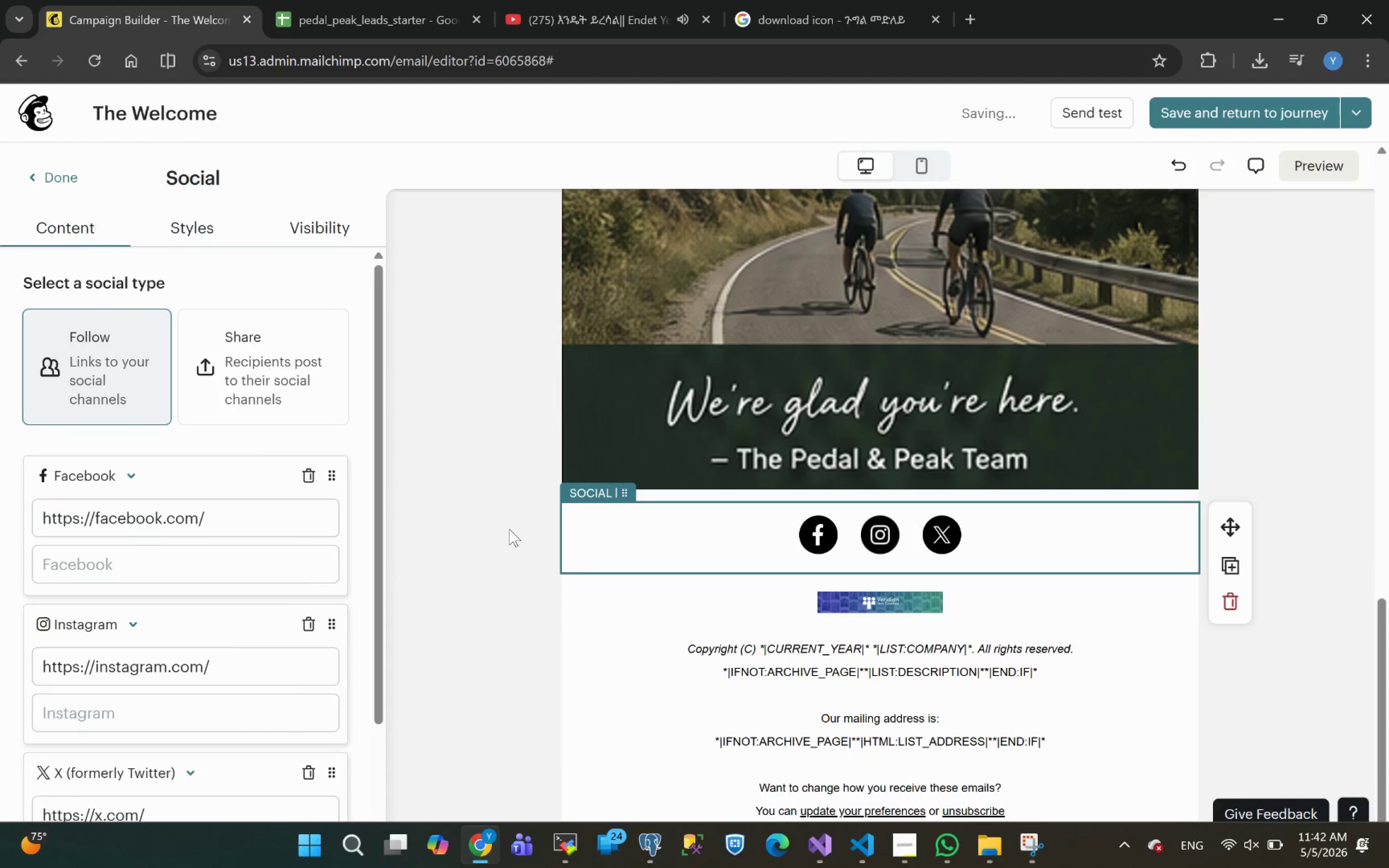 
left_click([200, 226])
 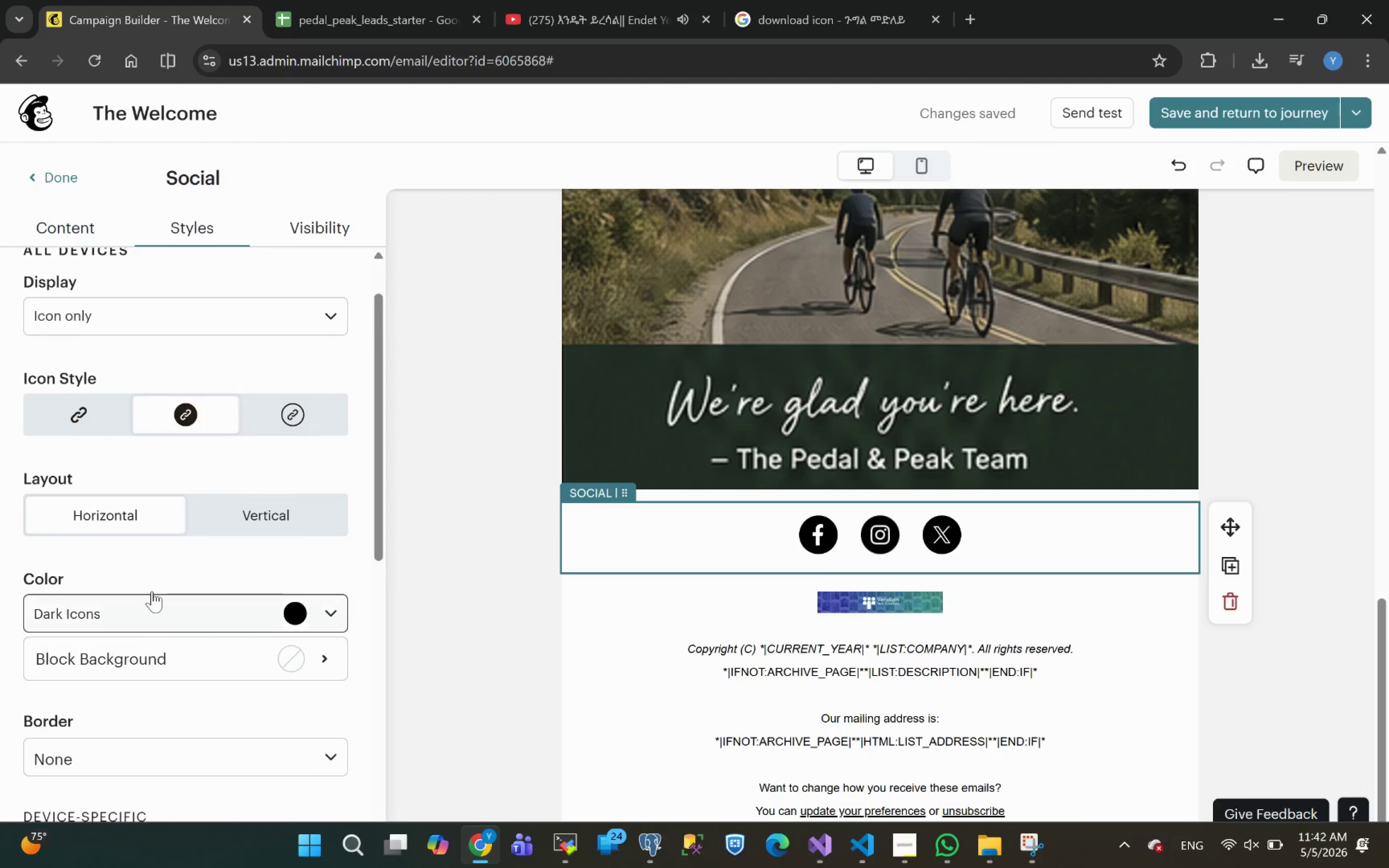 
left_click([151, 620])
 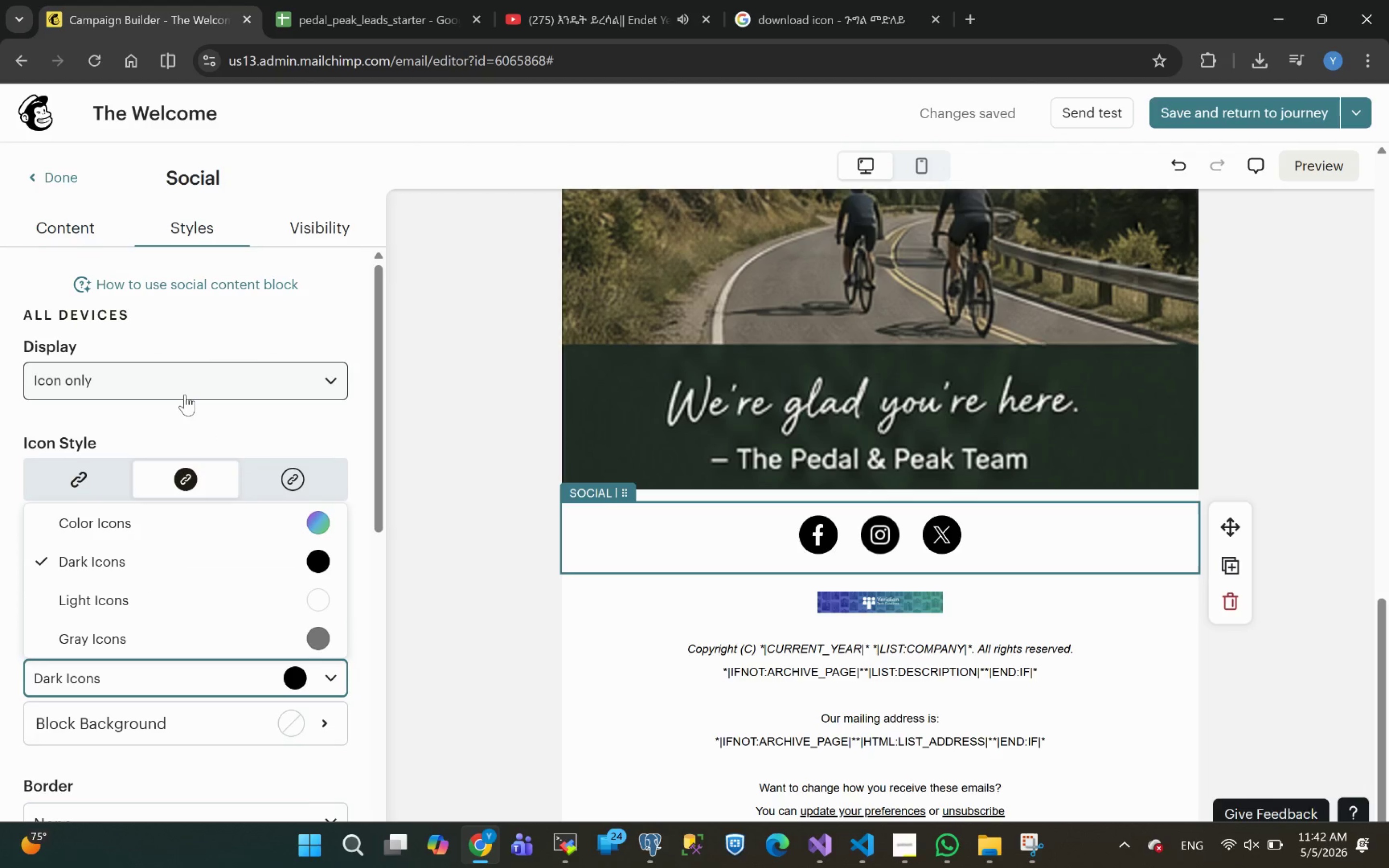 
left_click([224, 324])
 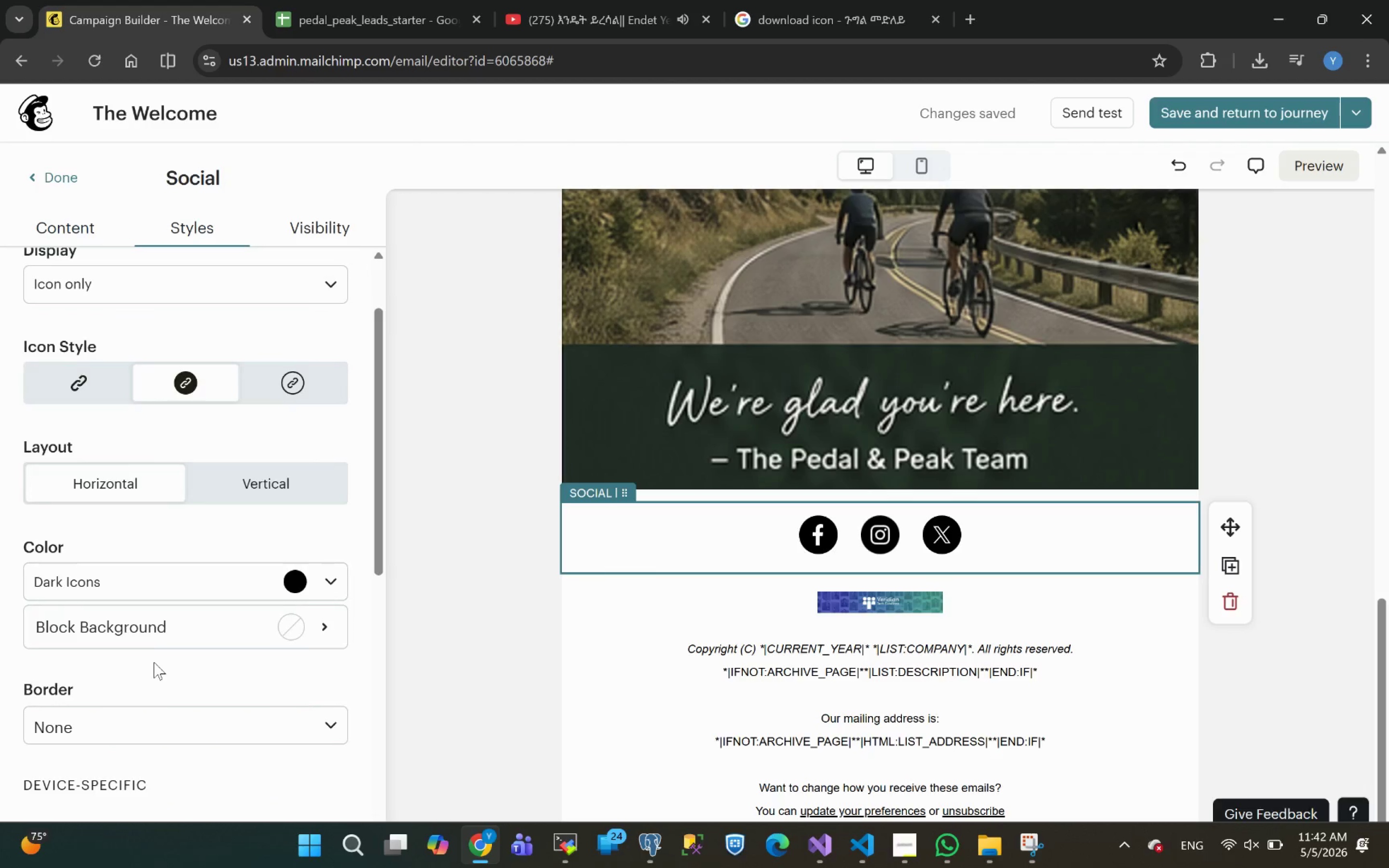 
left_click([144, 624])
 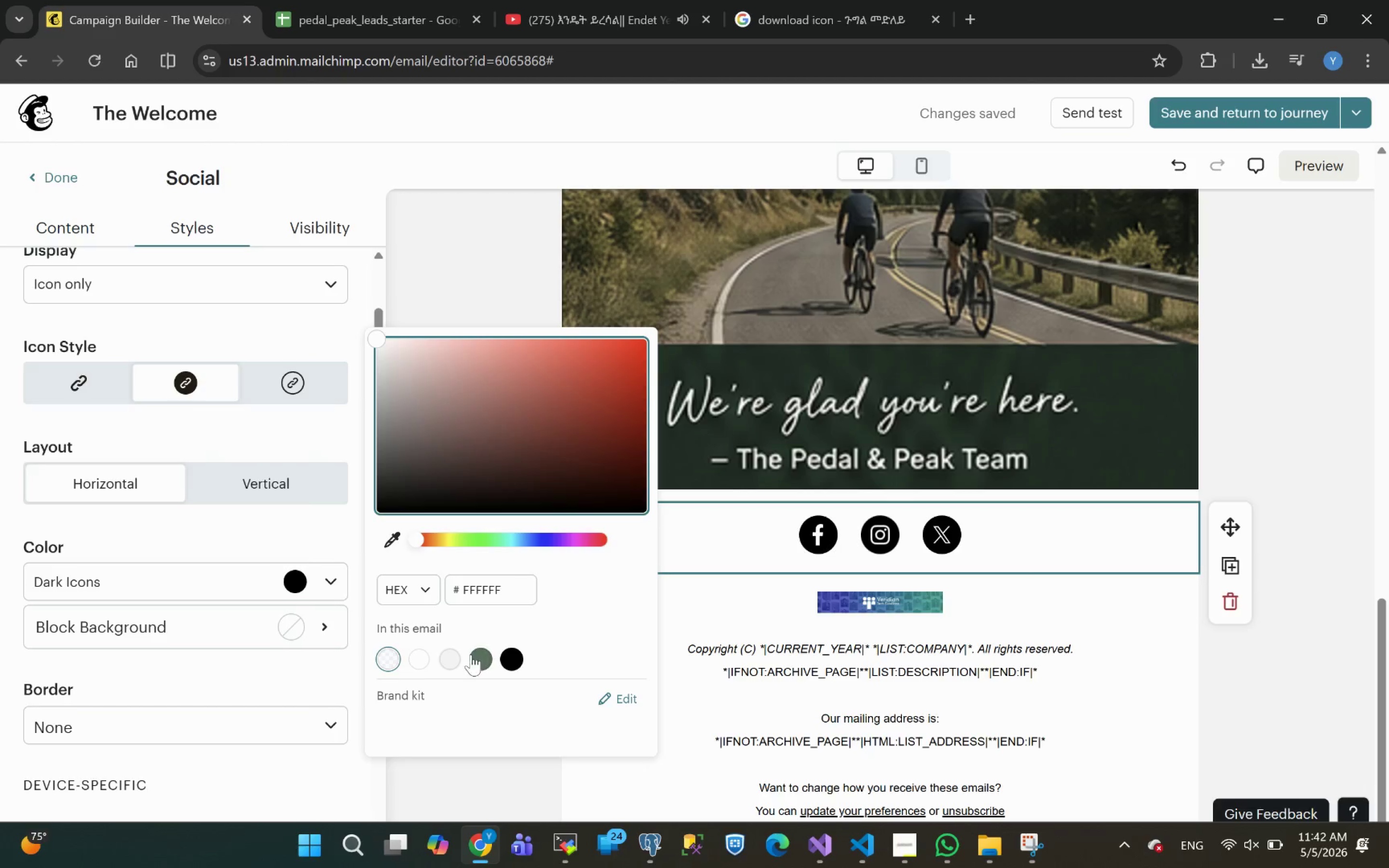 
left_click([478, 659])
 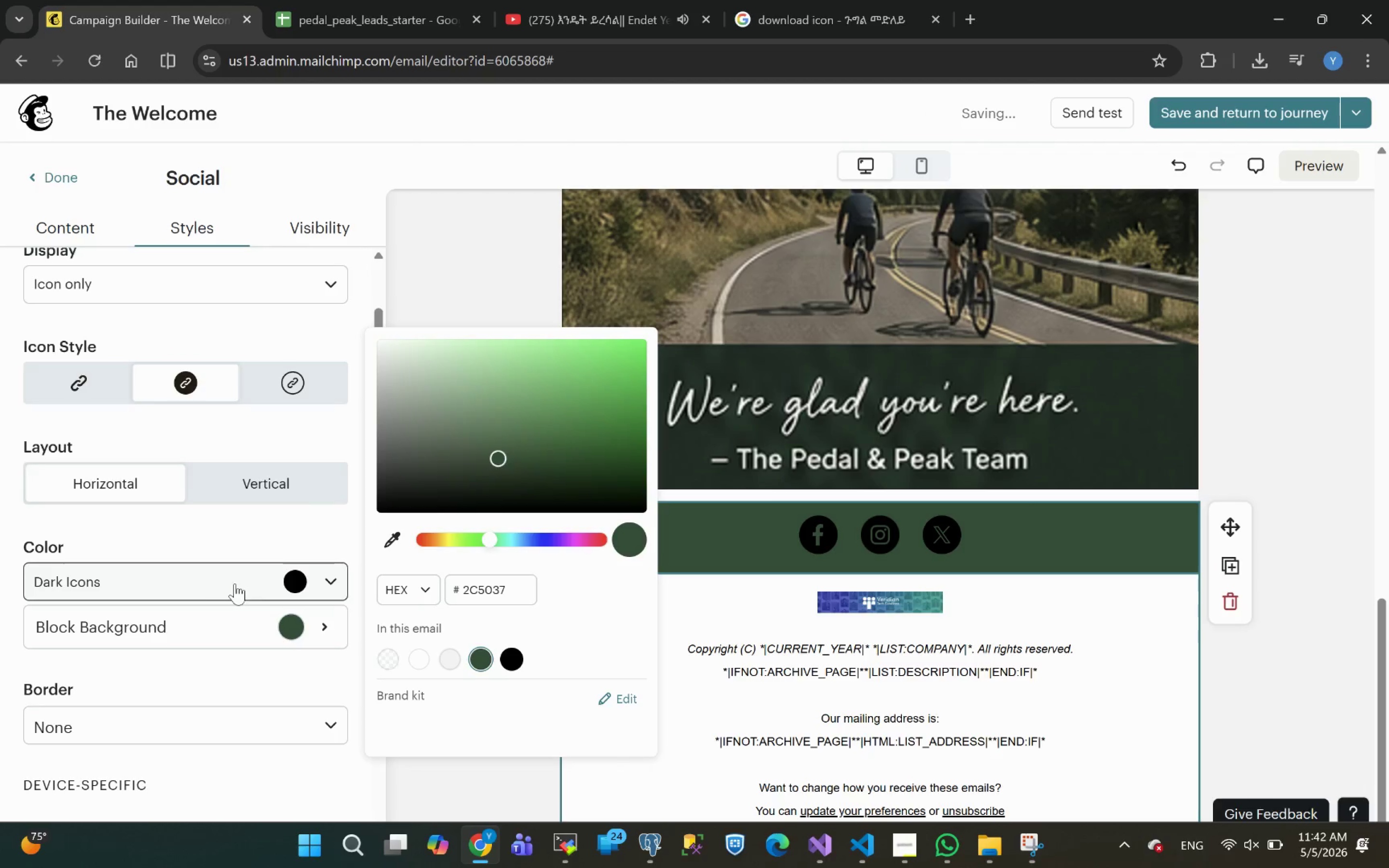 
left_click([232, 579])
 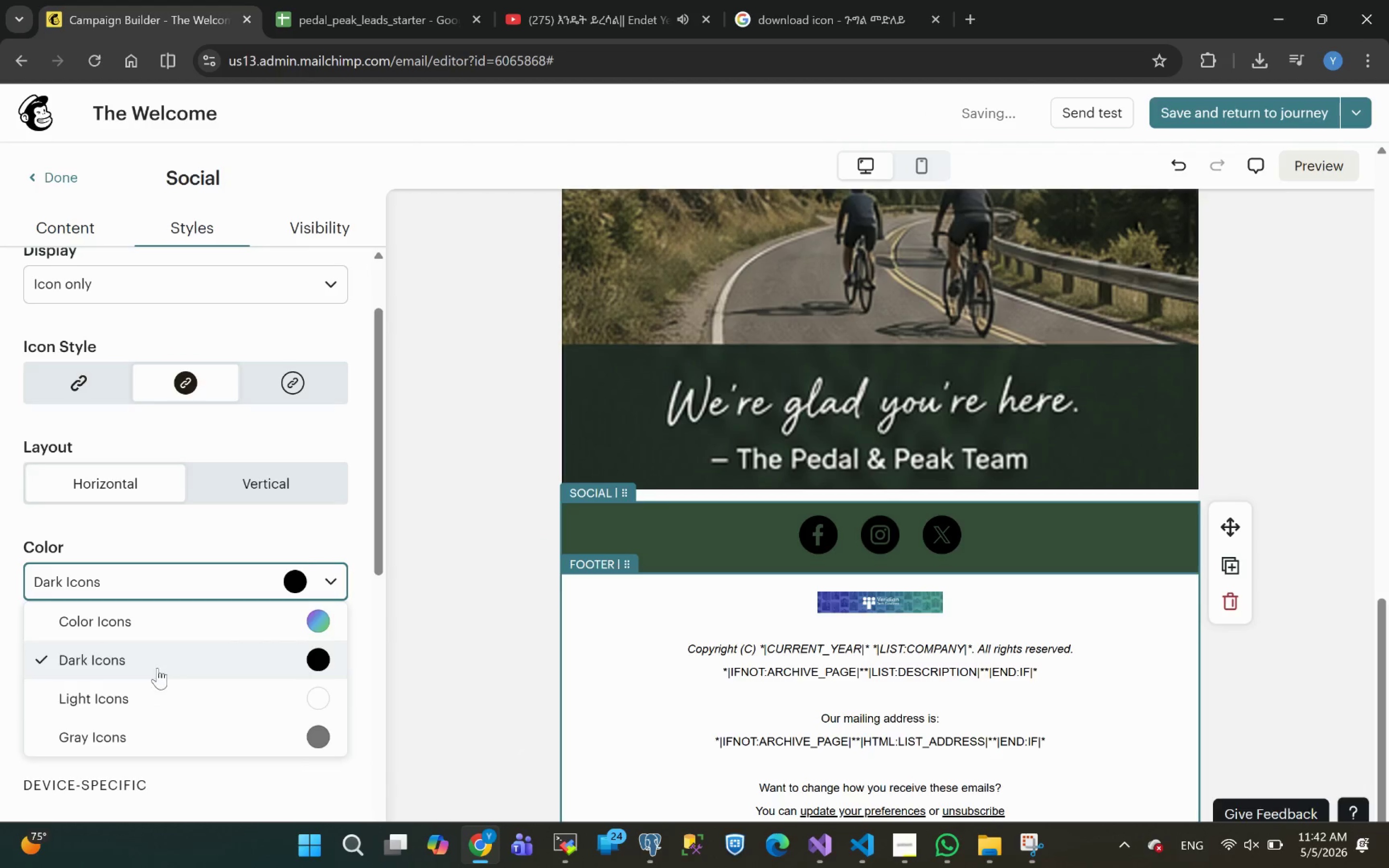 
left_click([149, 691])
 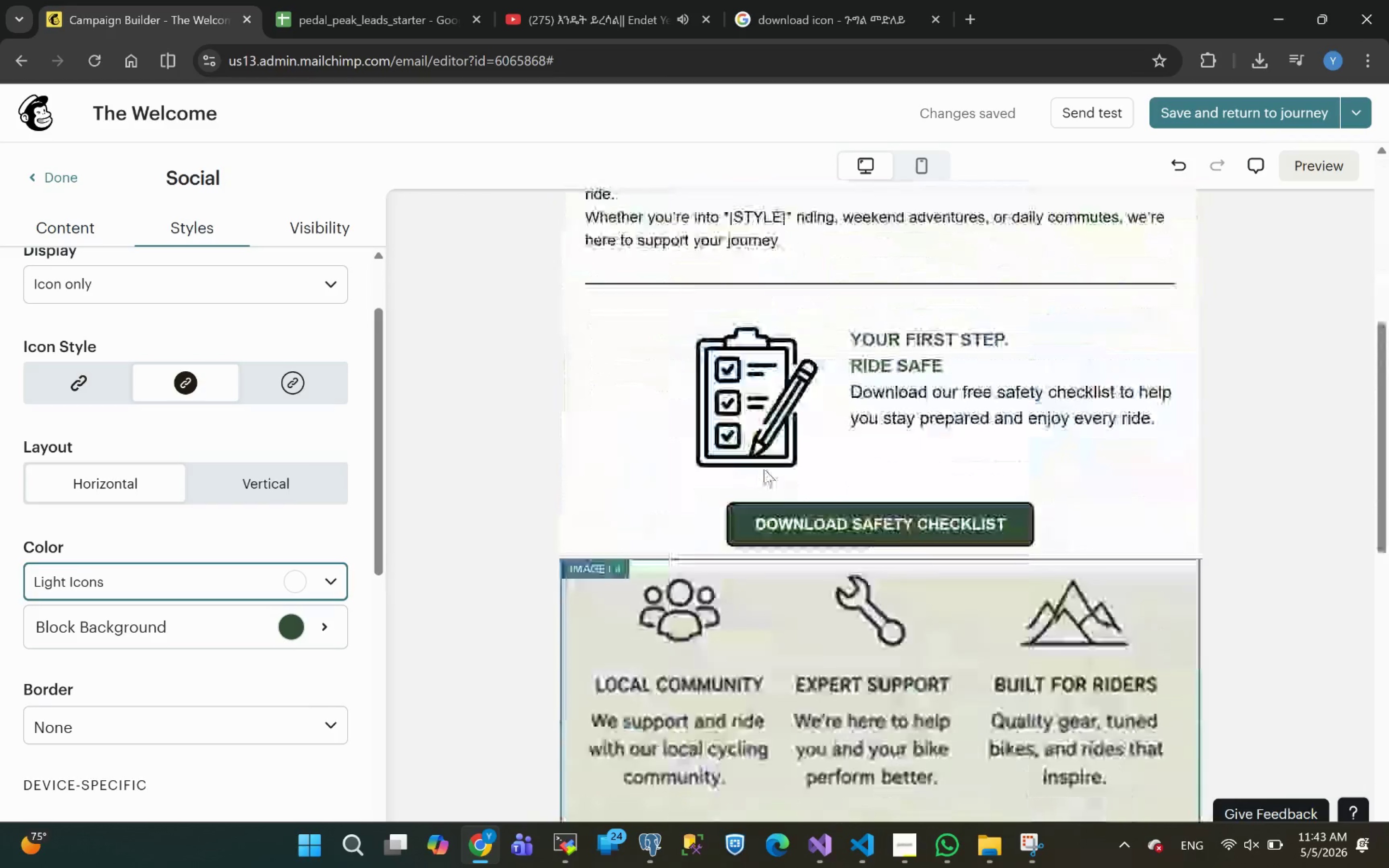 
wait(38.37)
 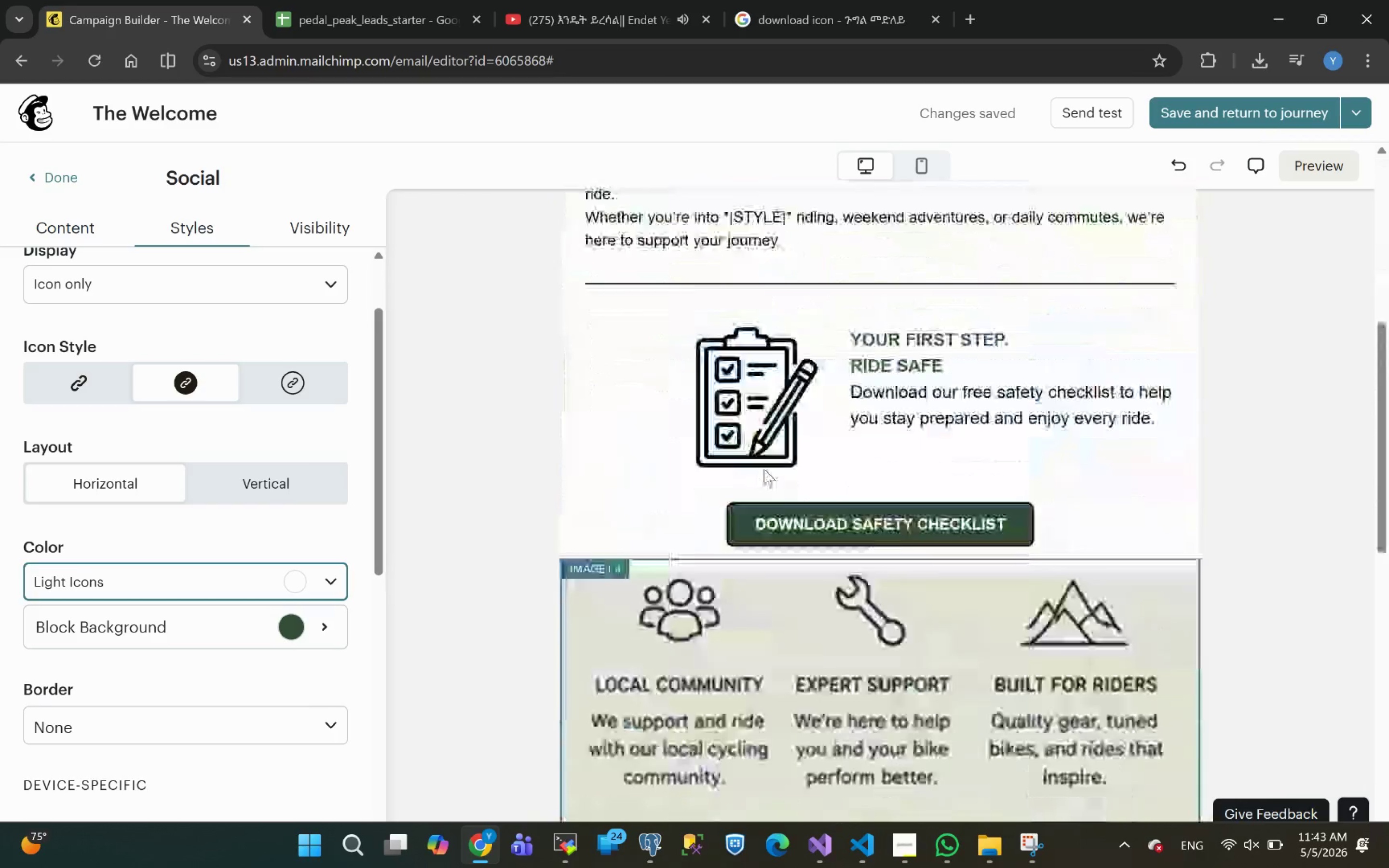 
left_click([824, 627])
 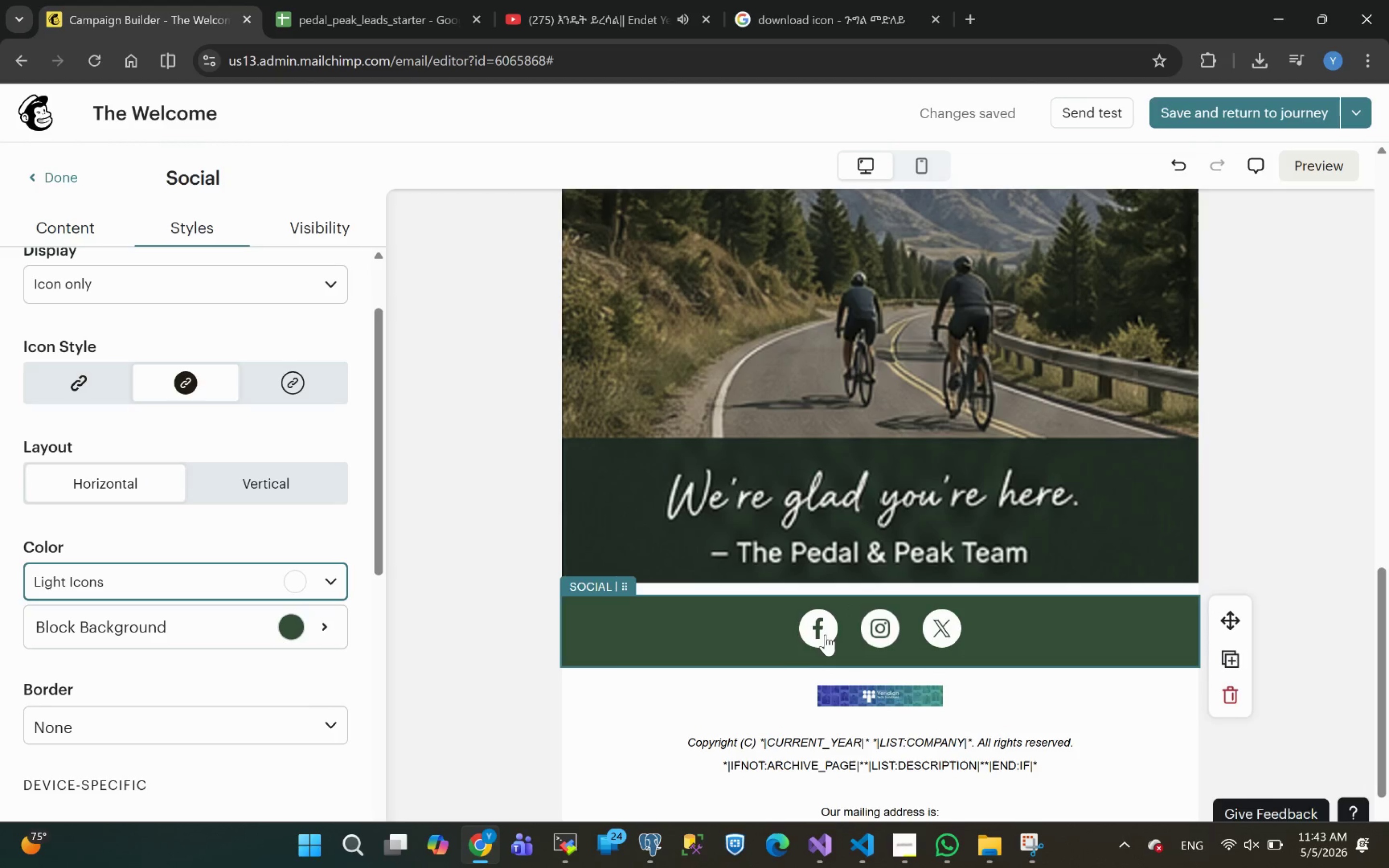 
wait(9.31)
 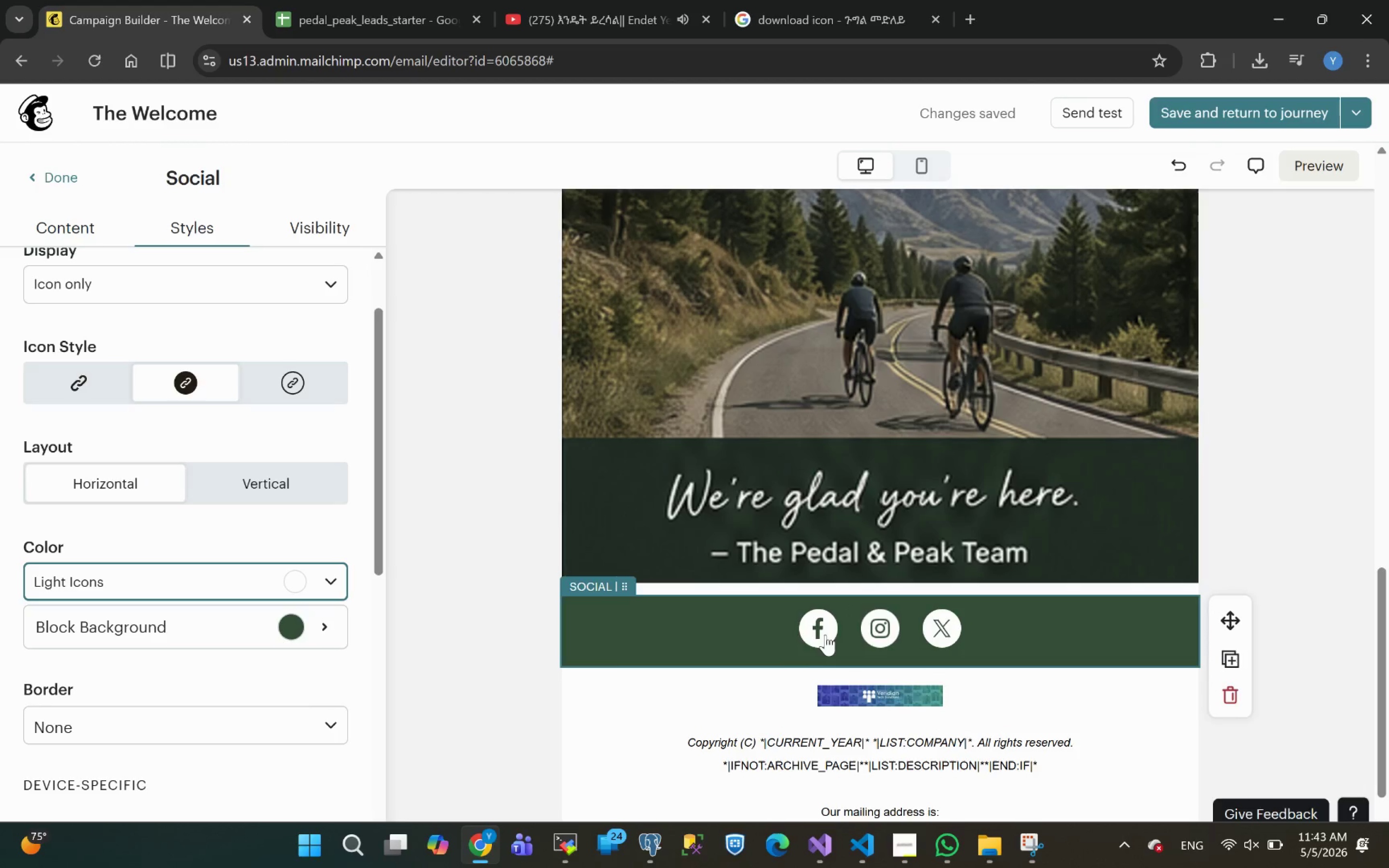 
left_click([821, 629])
 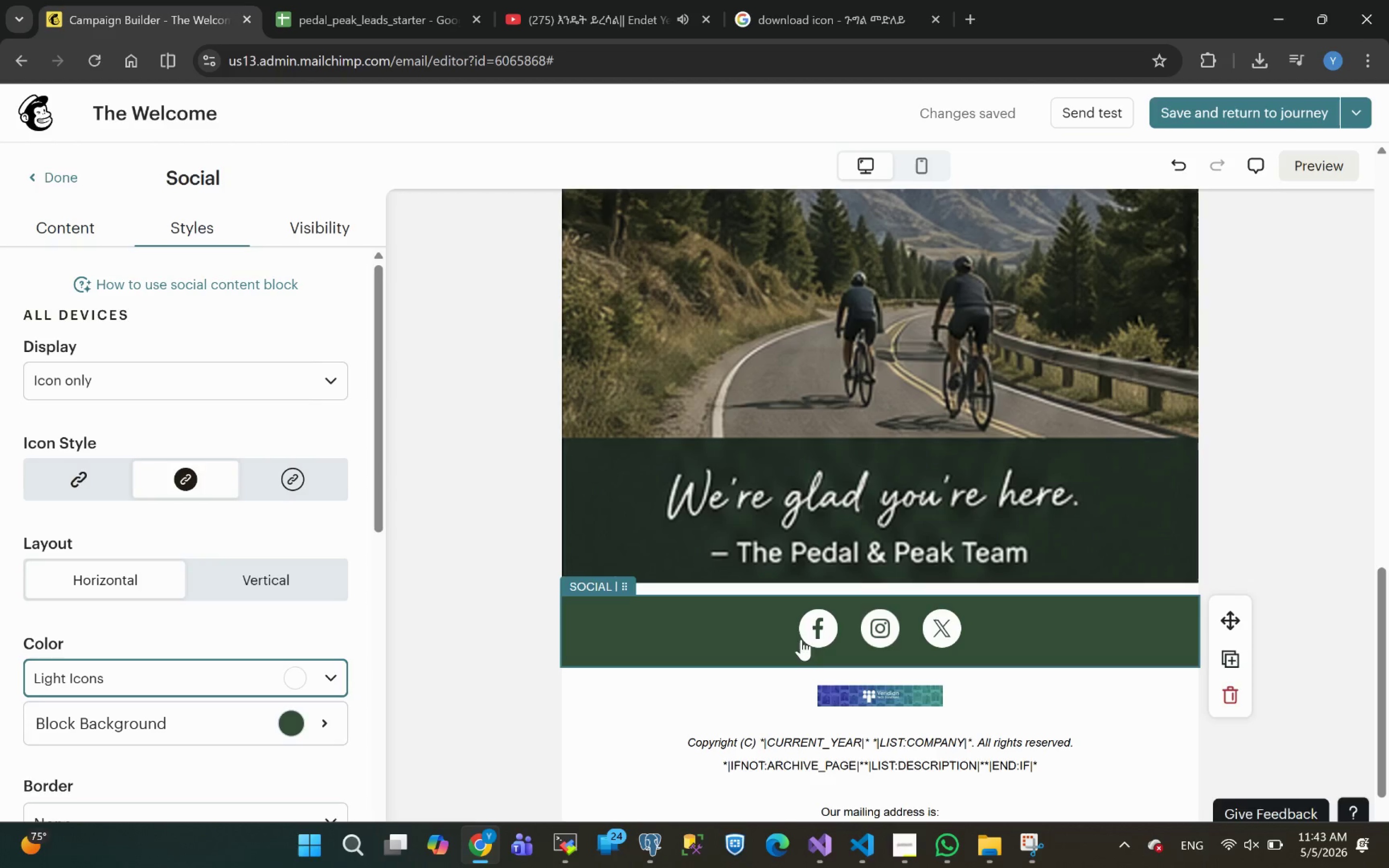 
mouse_move([167, 590])
 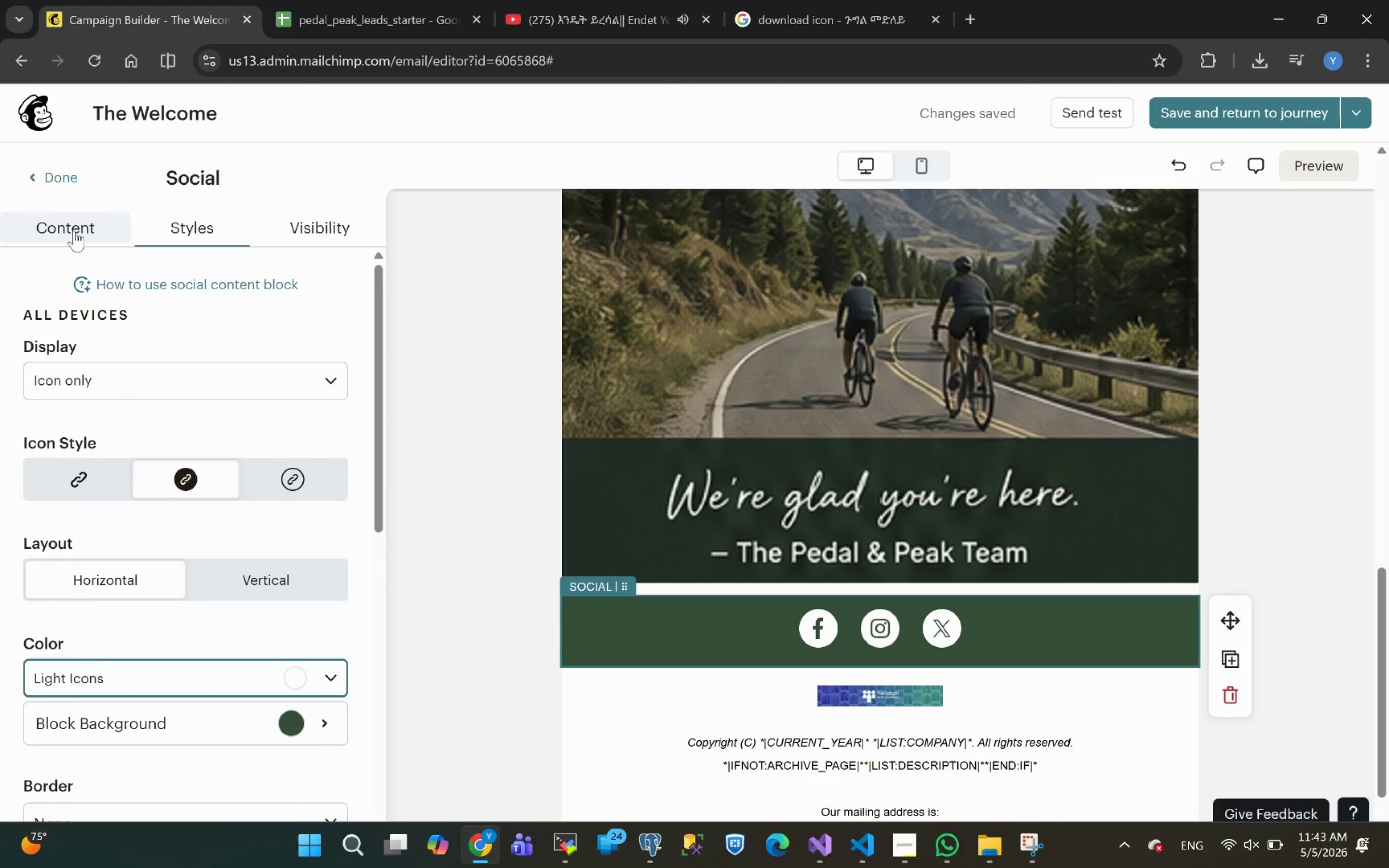 
left_click([74, 231])
 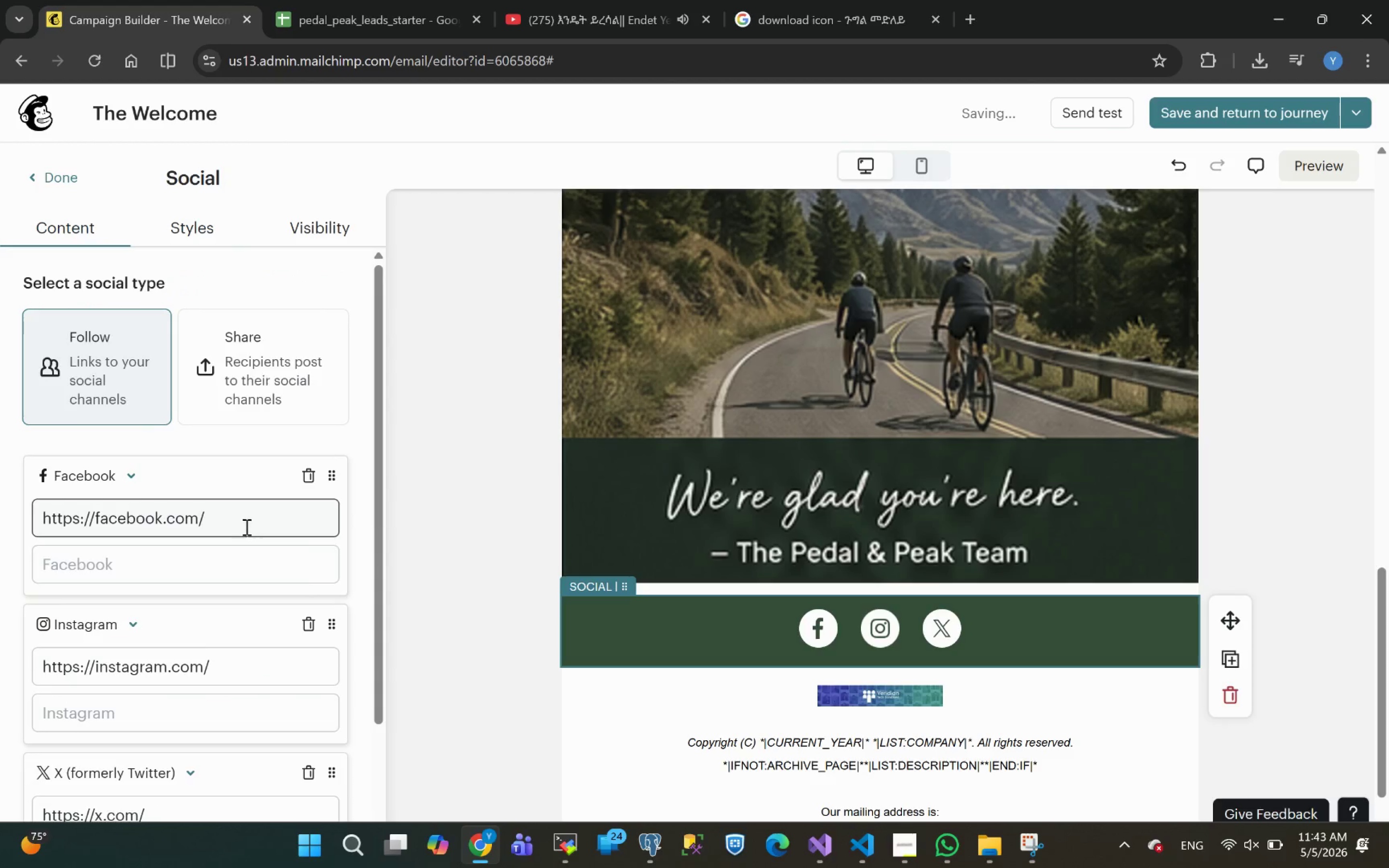 
left_click([246, 522])
 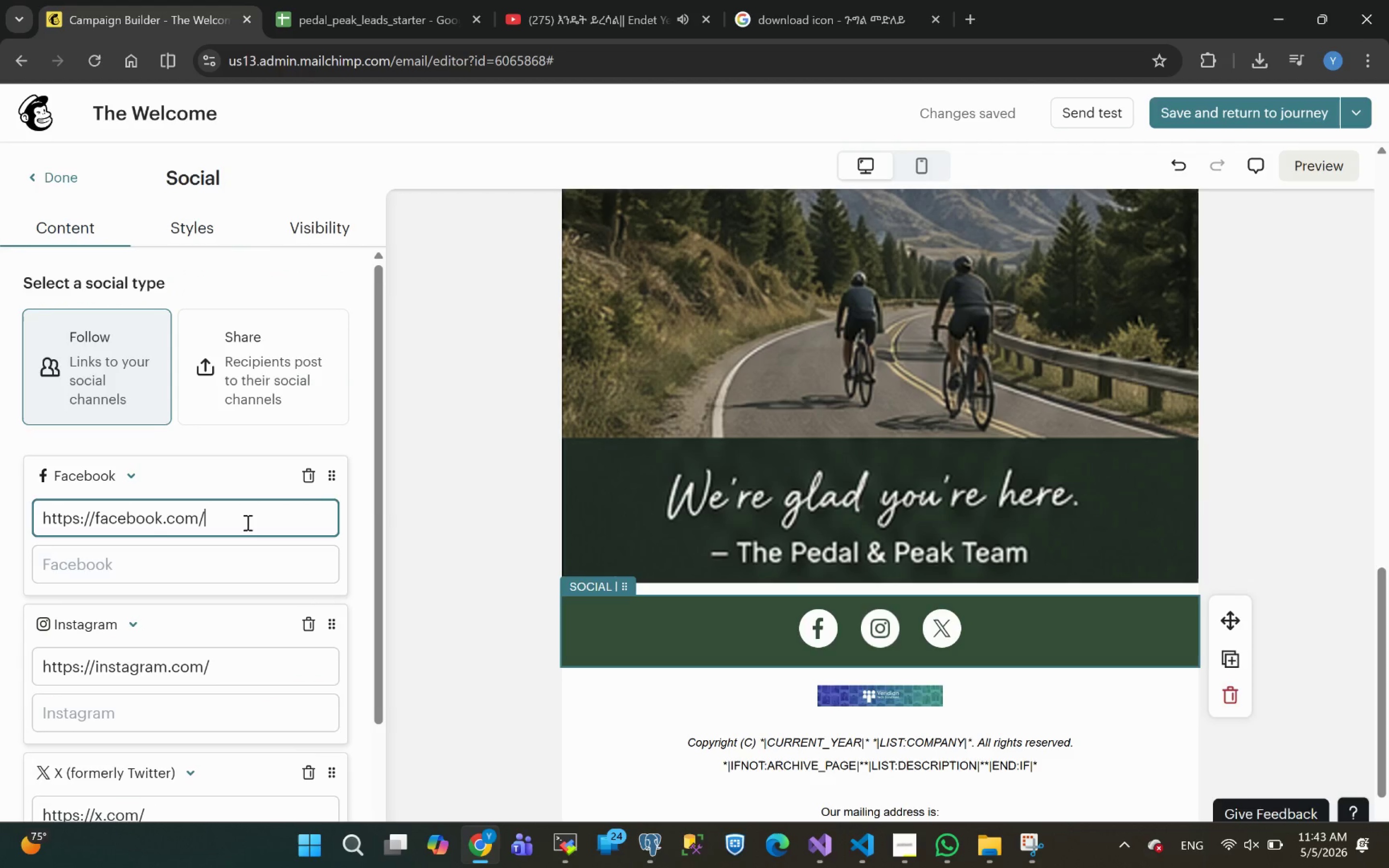 
wait(8.29)
 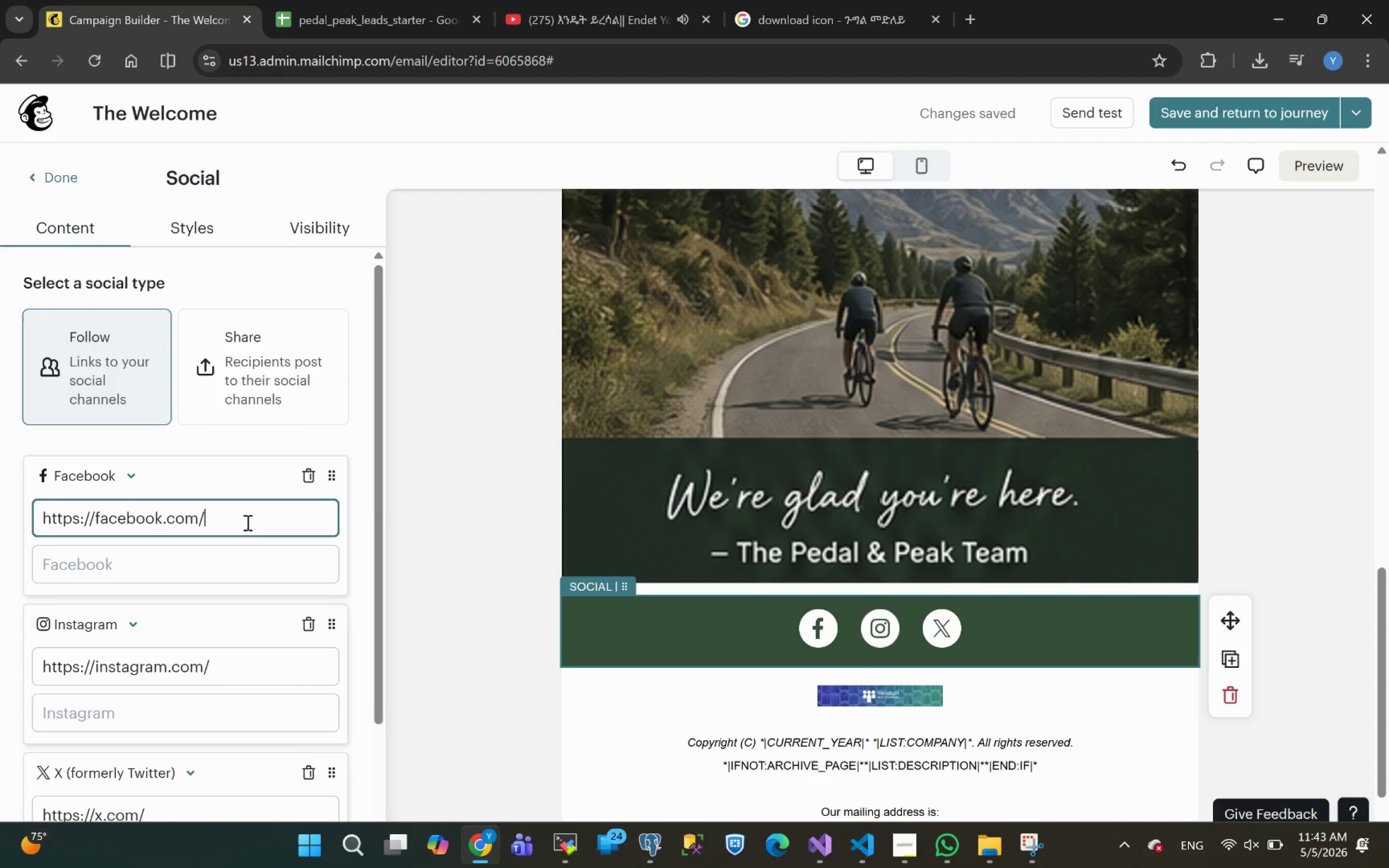 
type(pedal)
 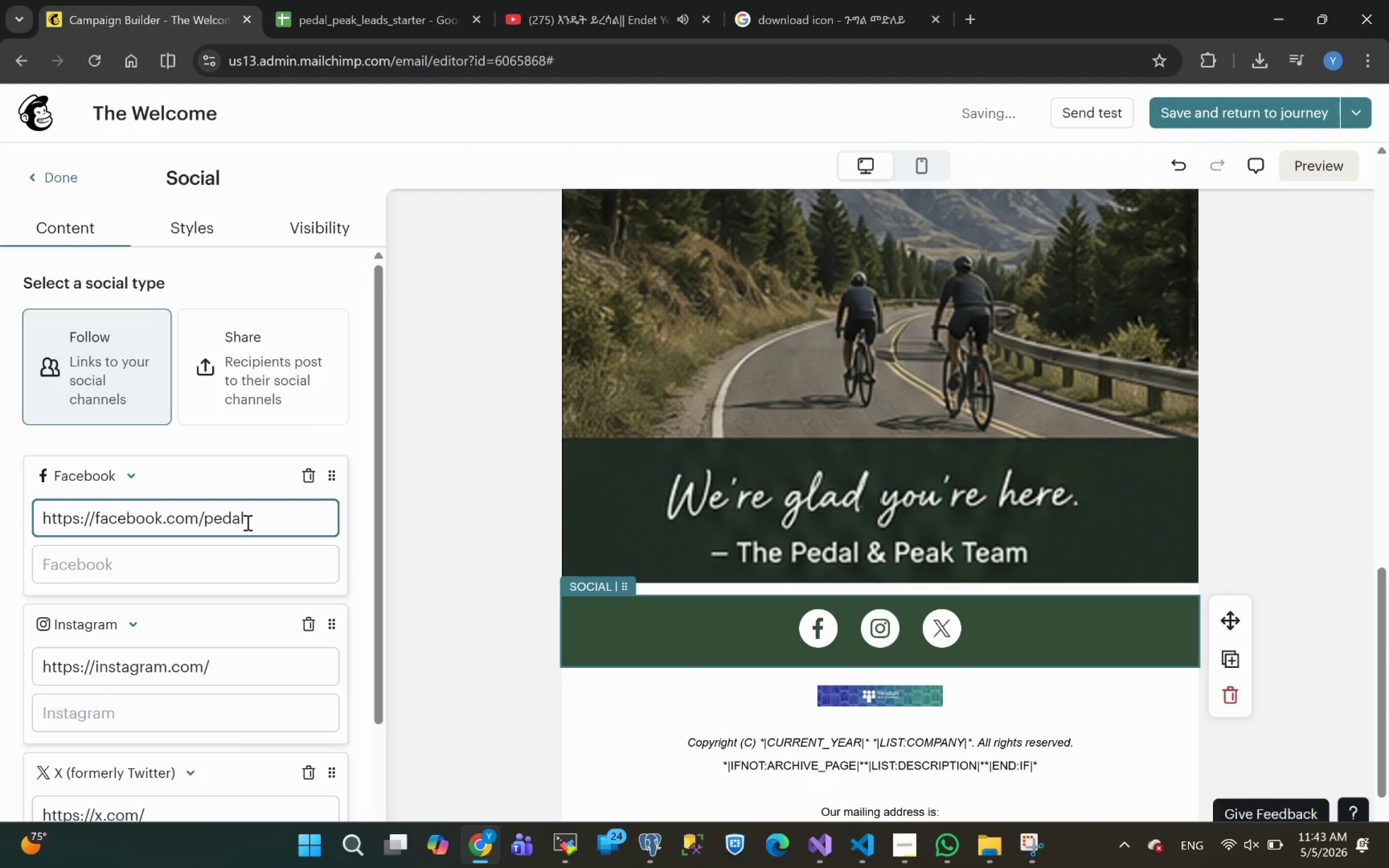 
type(andpeak.com)
key(Backspace)
key(Backspace)
key(Backspace)
key(Backspace)
 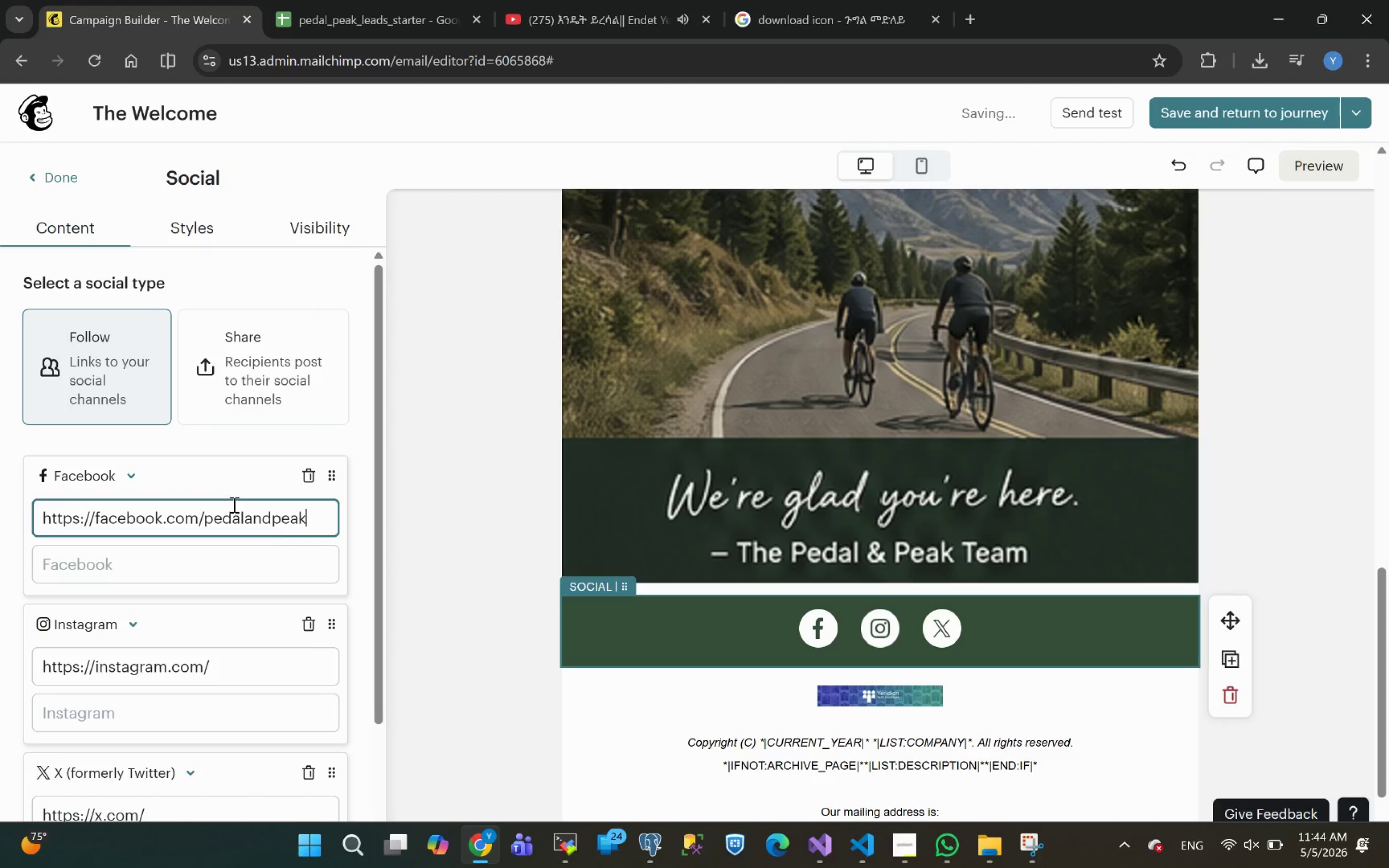 
double_click([242, 521])
 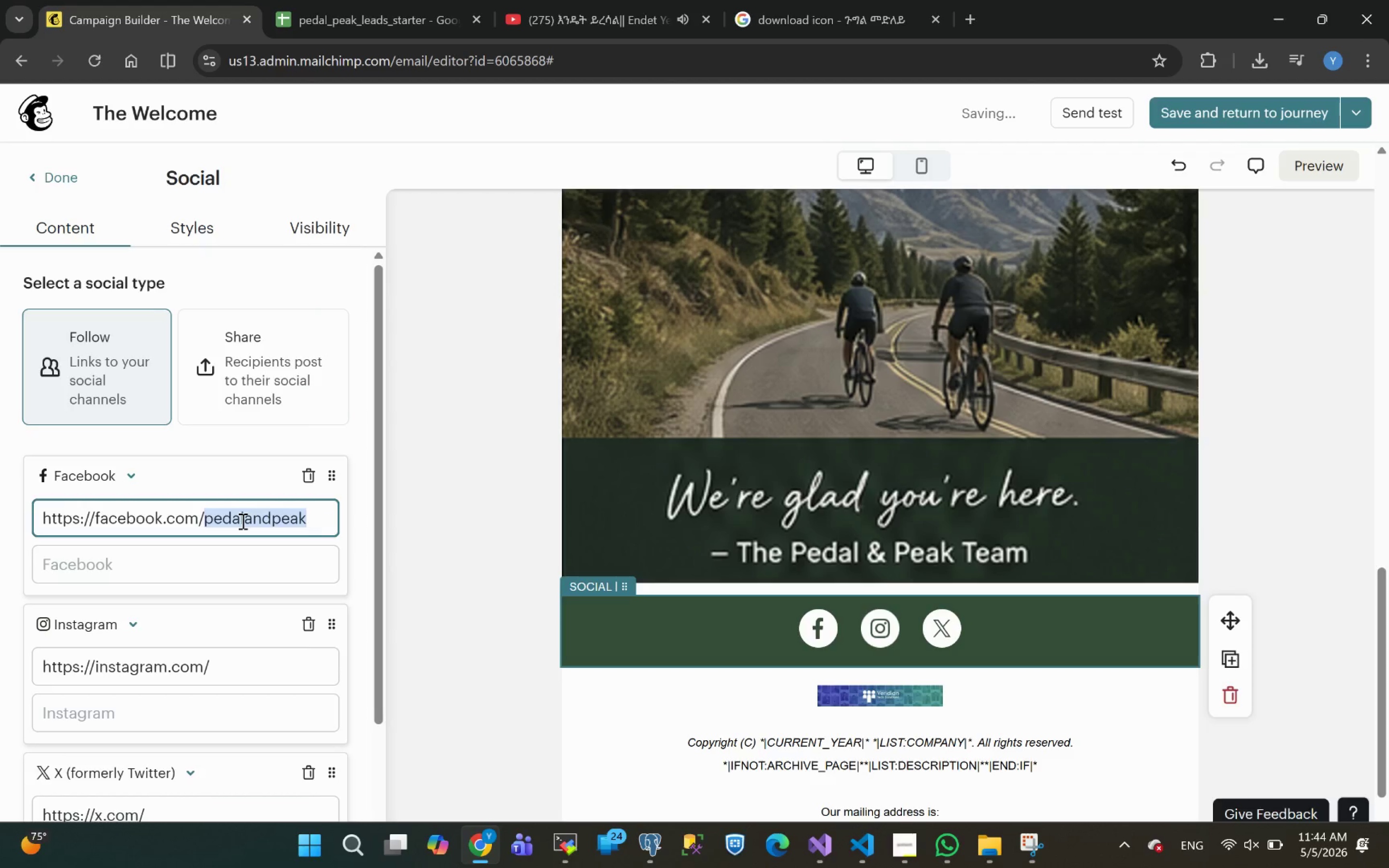 
key(Control+C)
 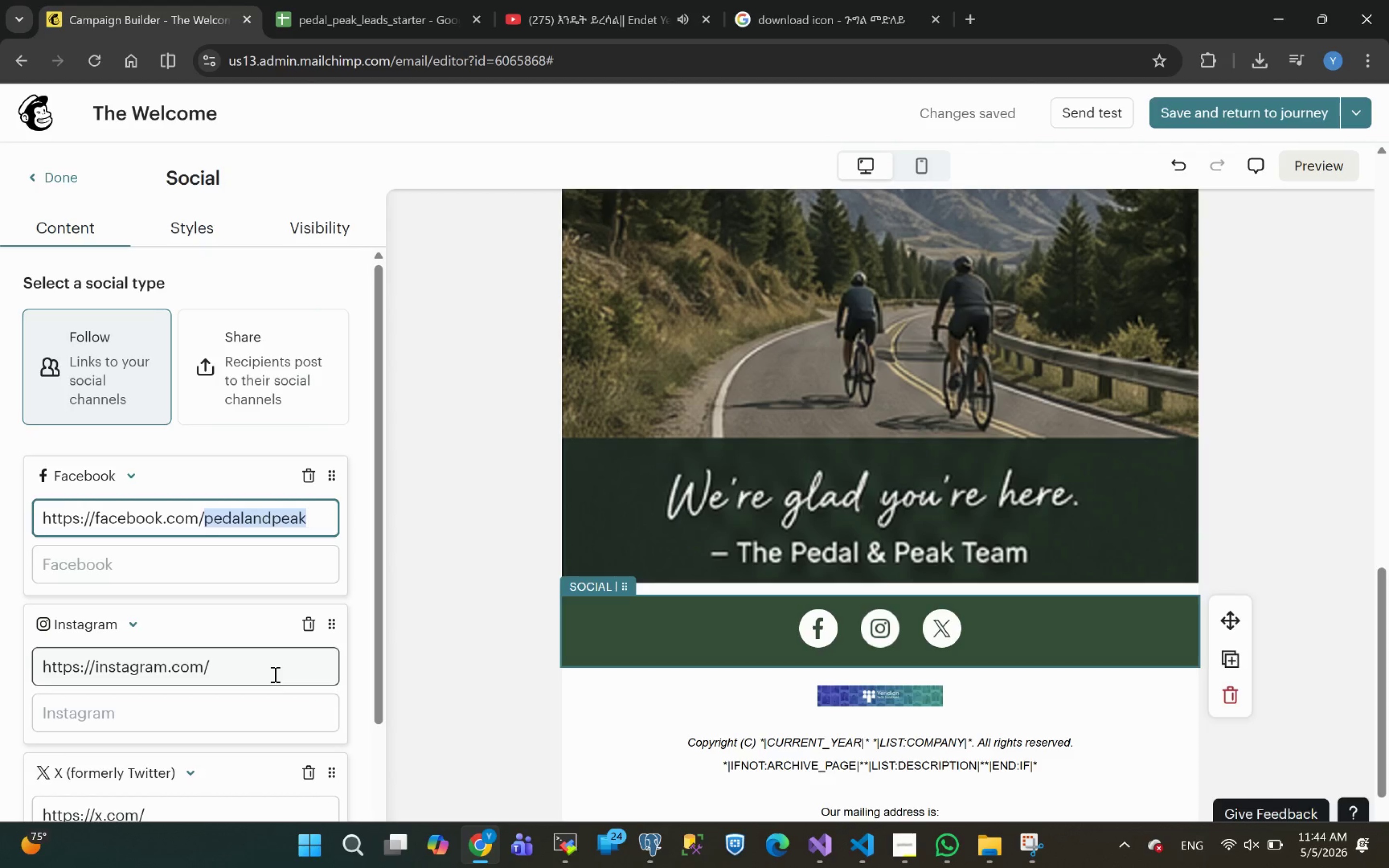 
left_click([274, 673])
 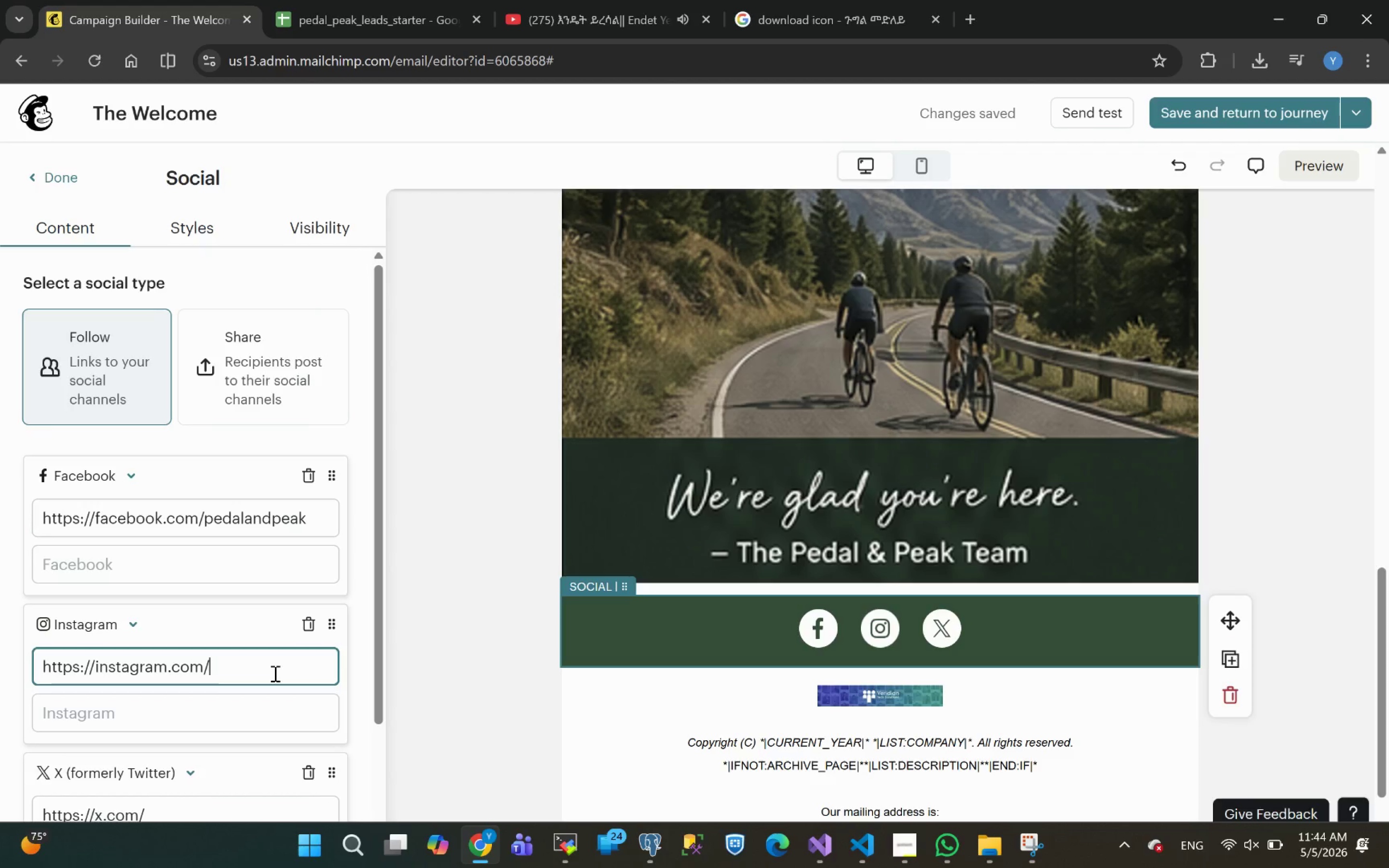 
key(Control+V)
 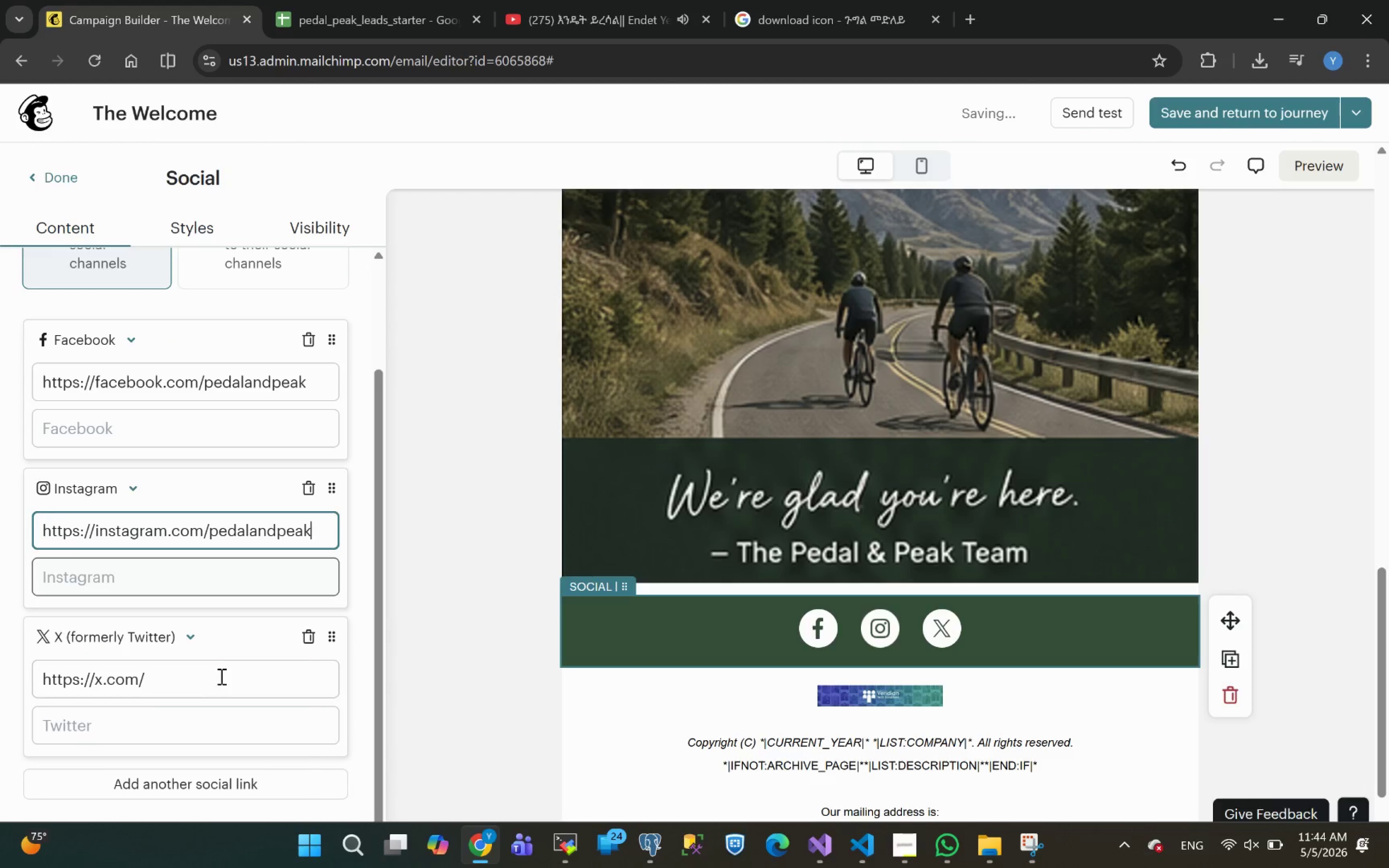 
left_click([204, 681])
 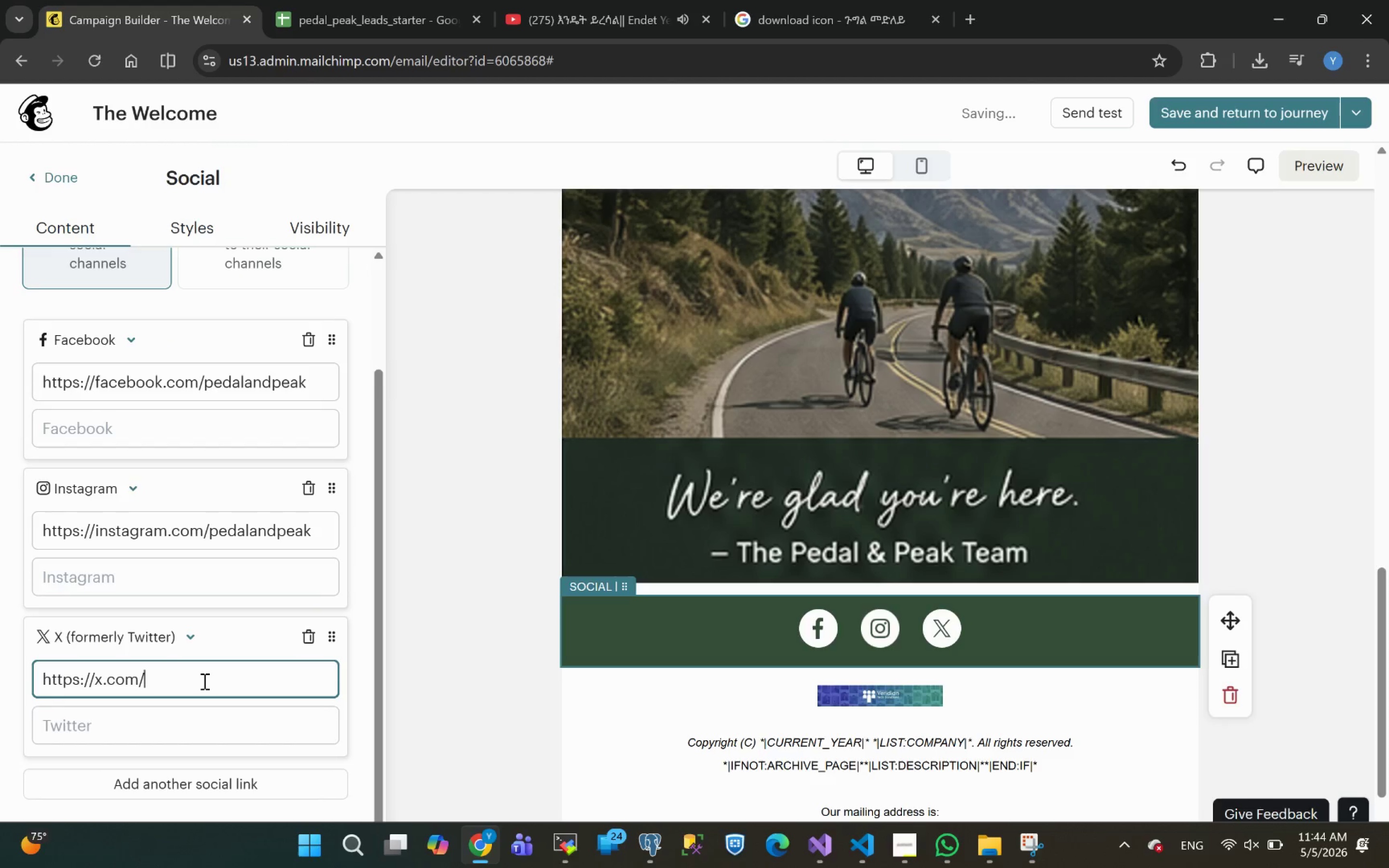 
key(Control+V)
 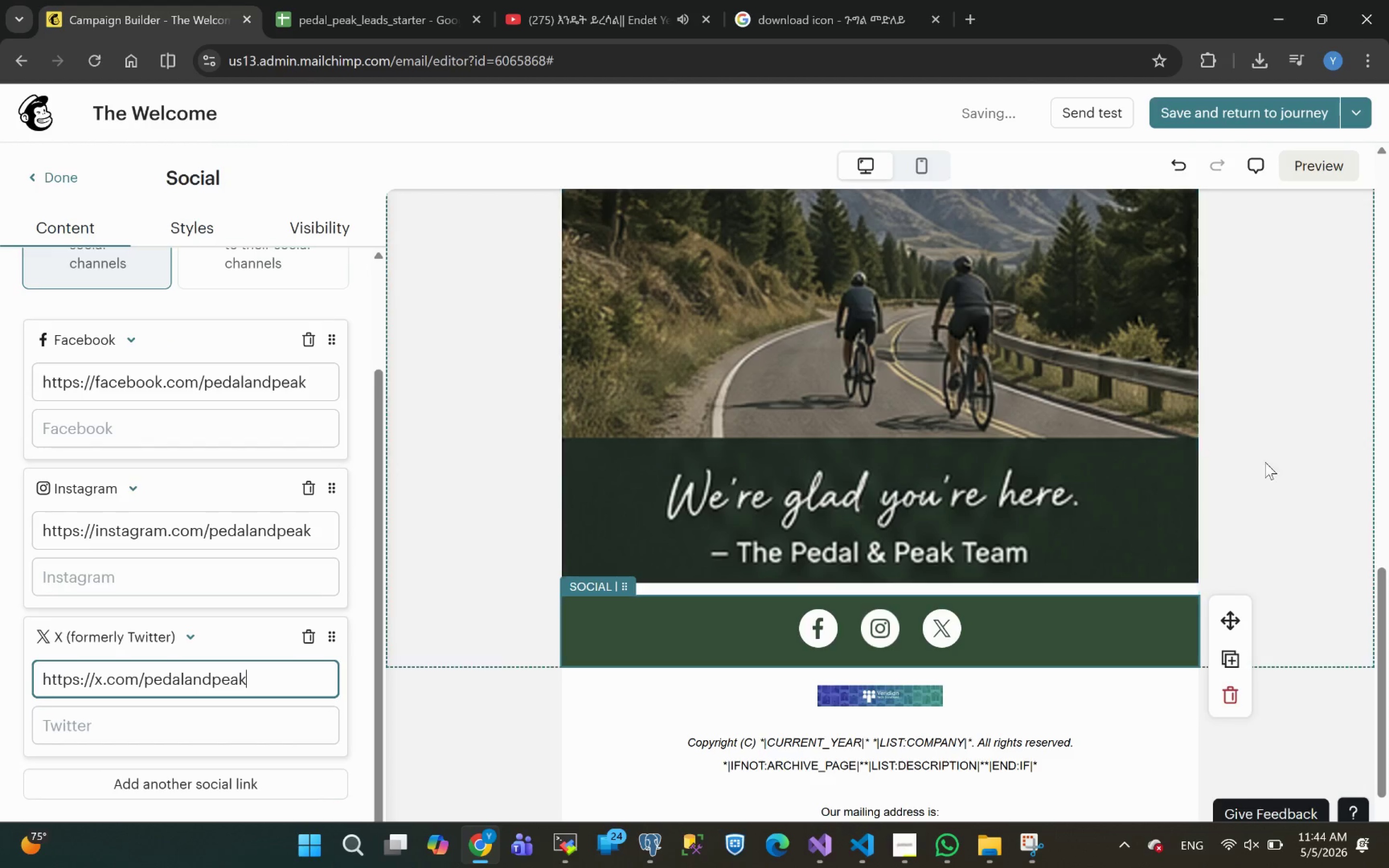 
left_click([1280, 459])
 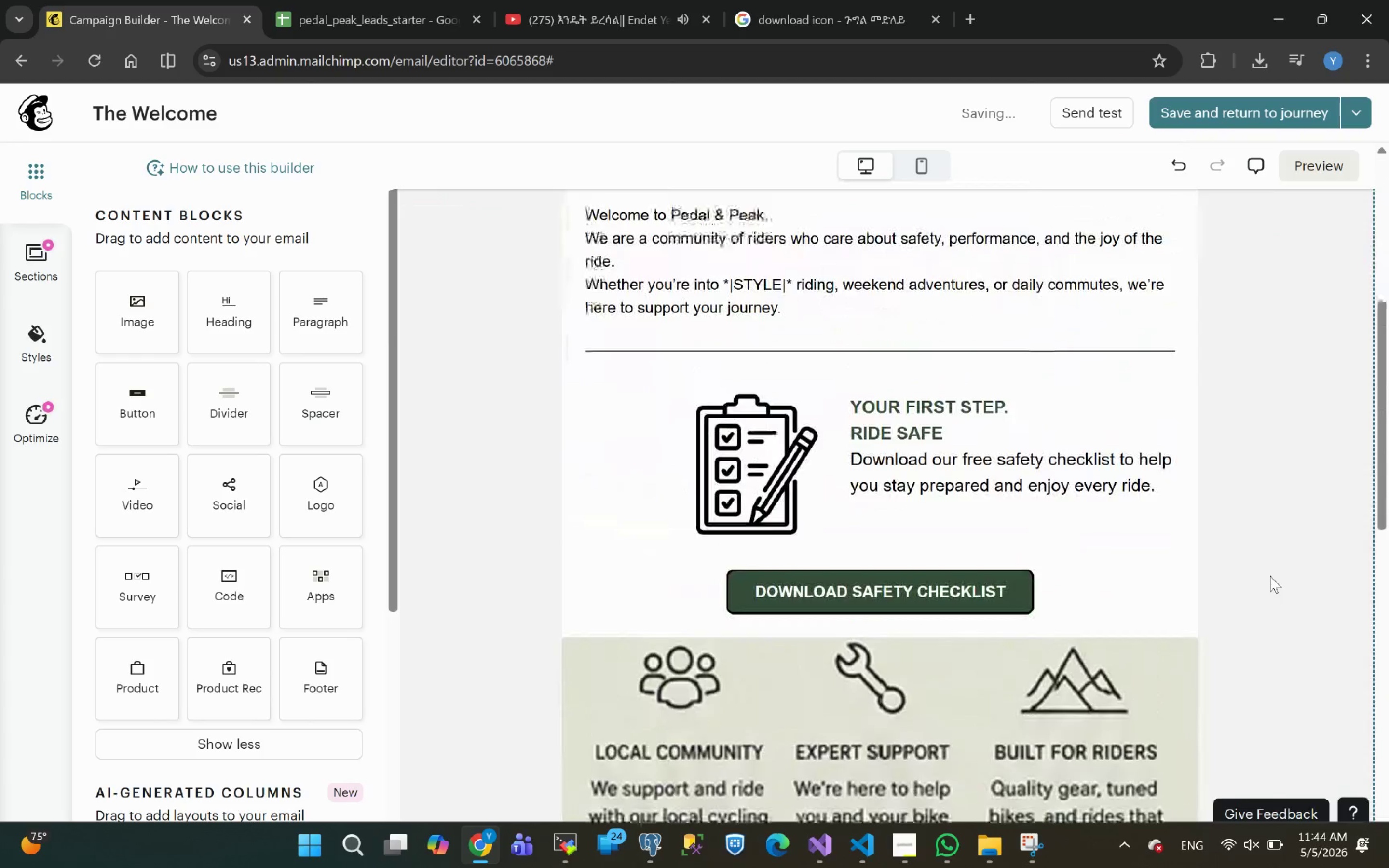 
wait(9.52)
 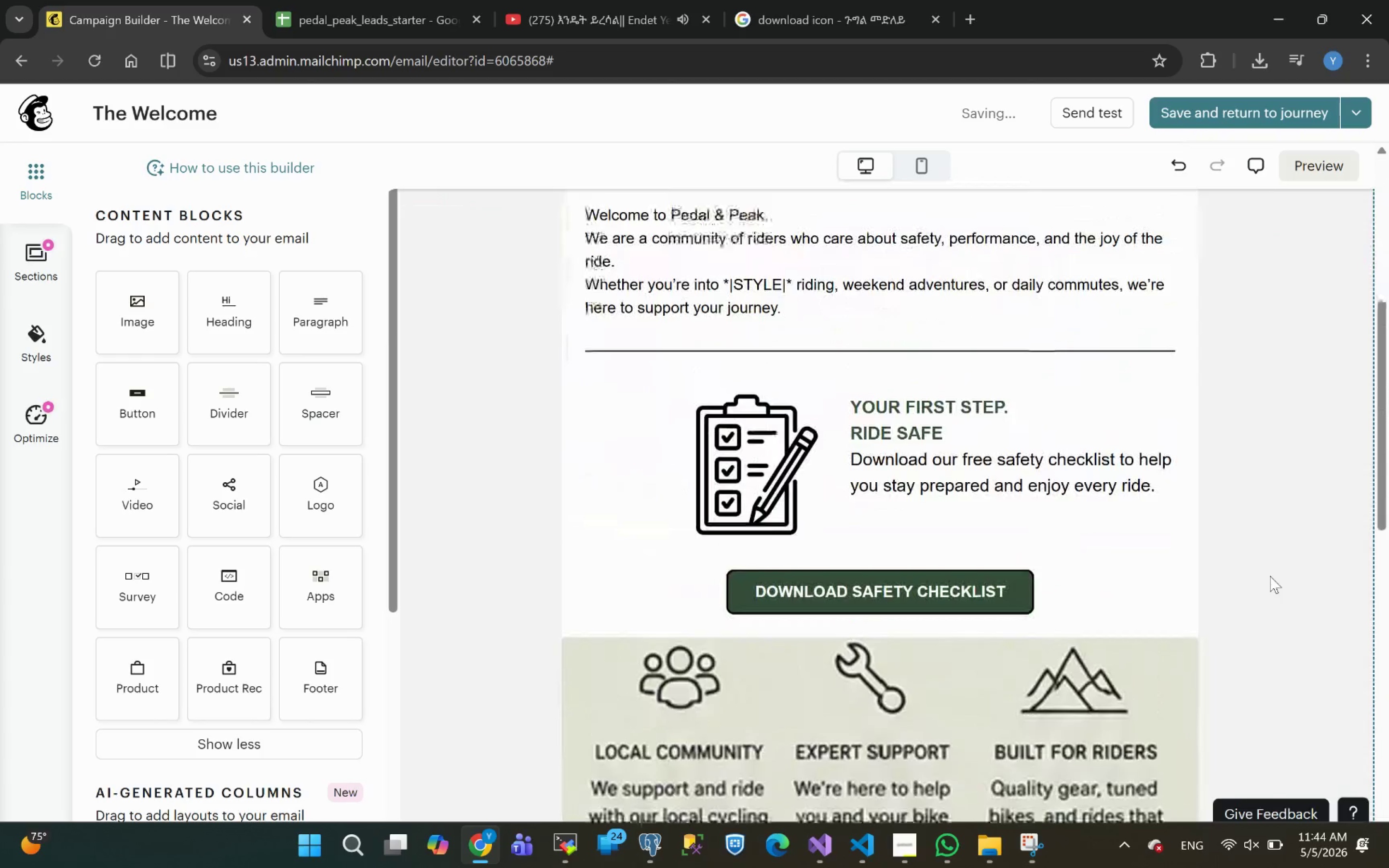 
left_click([869, 597])
 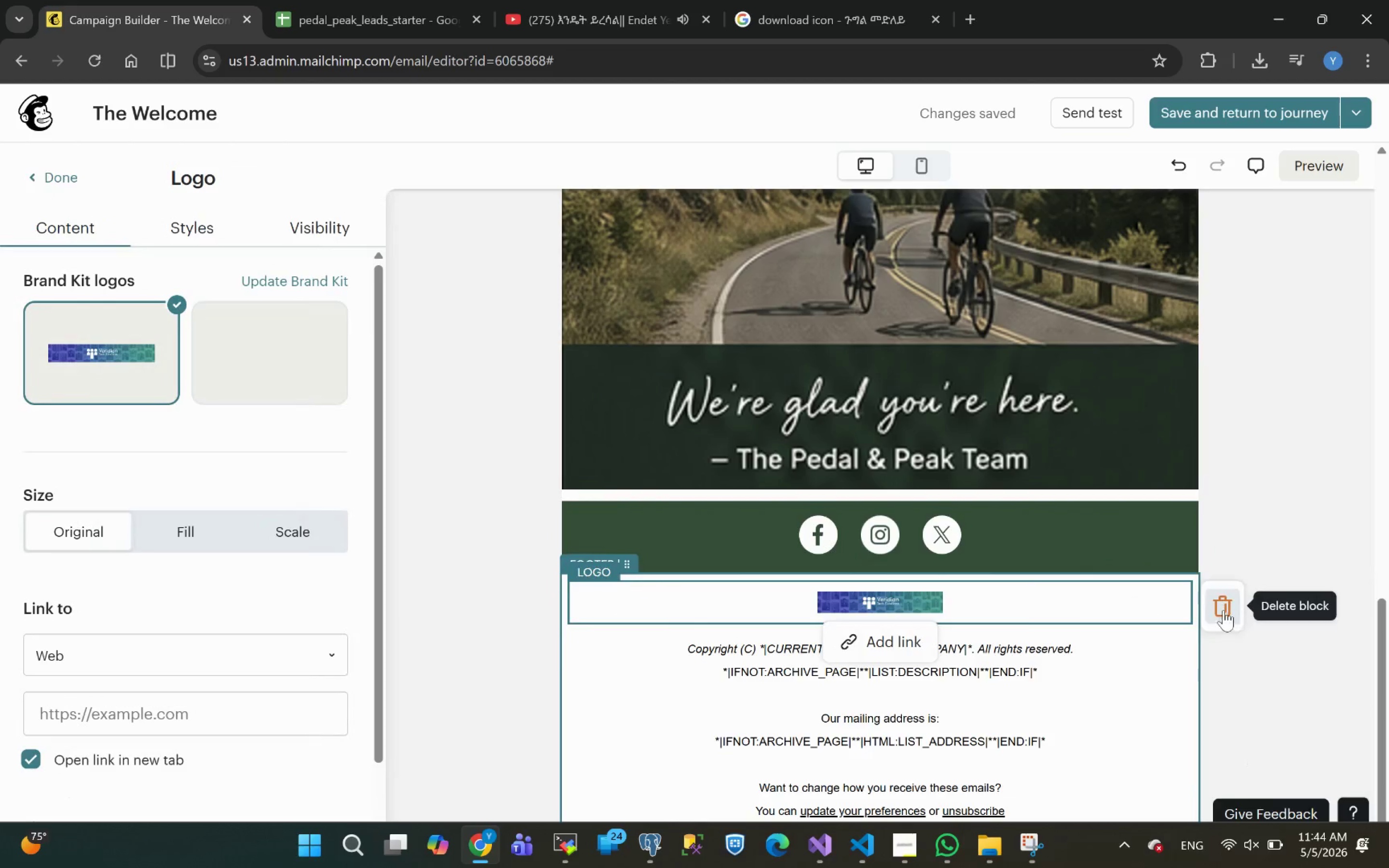 
left_click([1221, 609])
 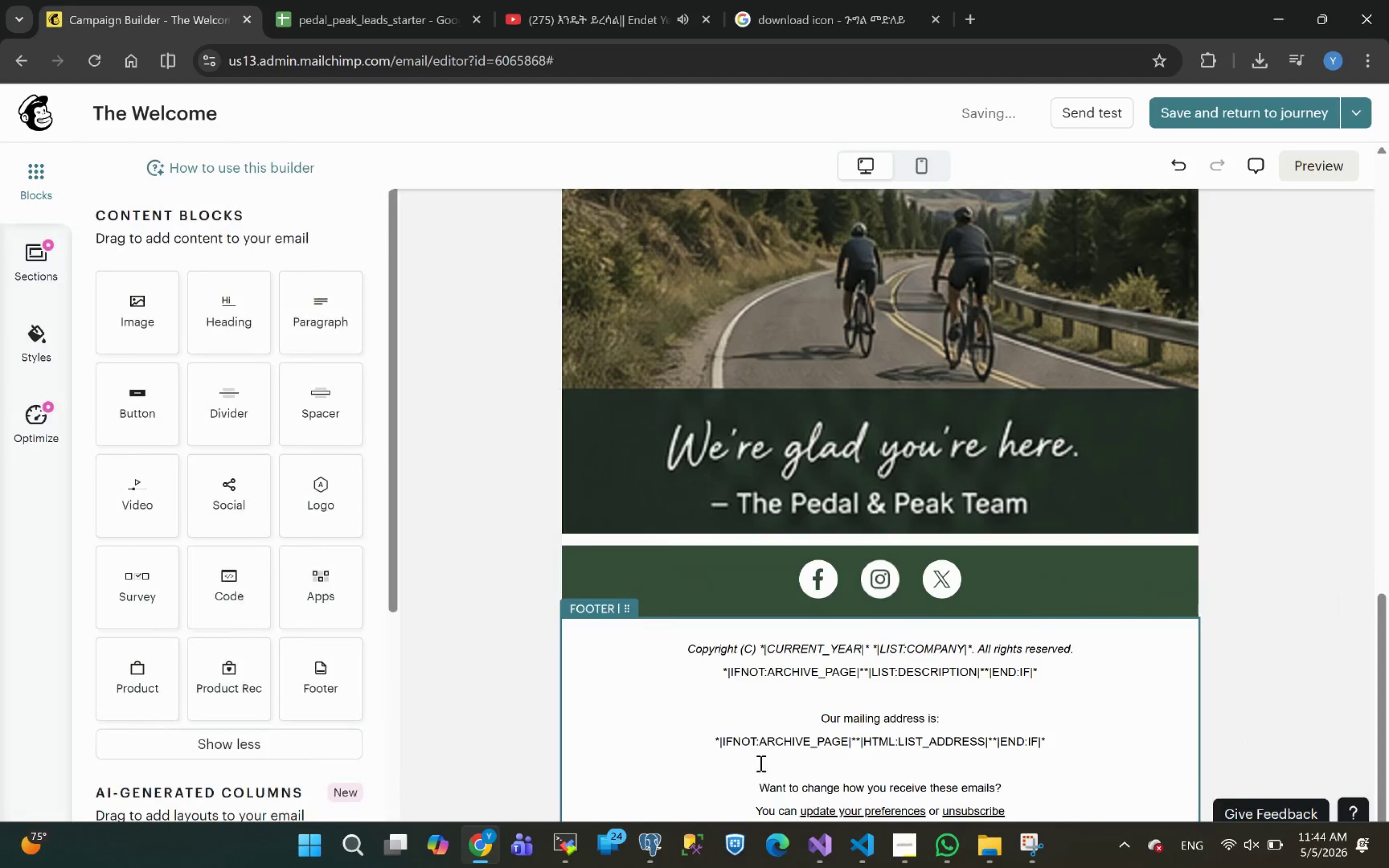 
left_click([772, 760])
 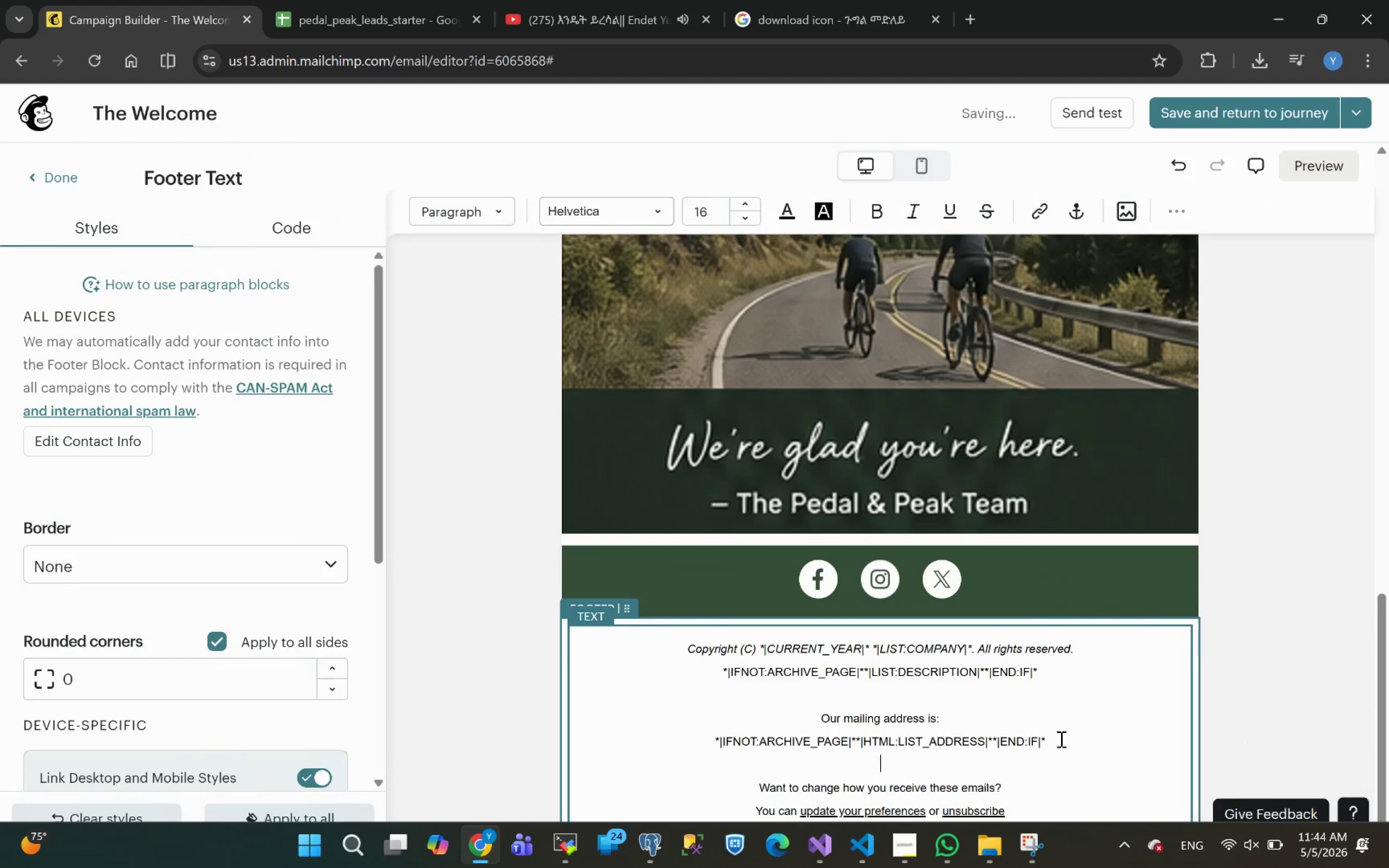 
left_click([1050, 739])
 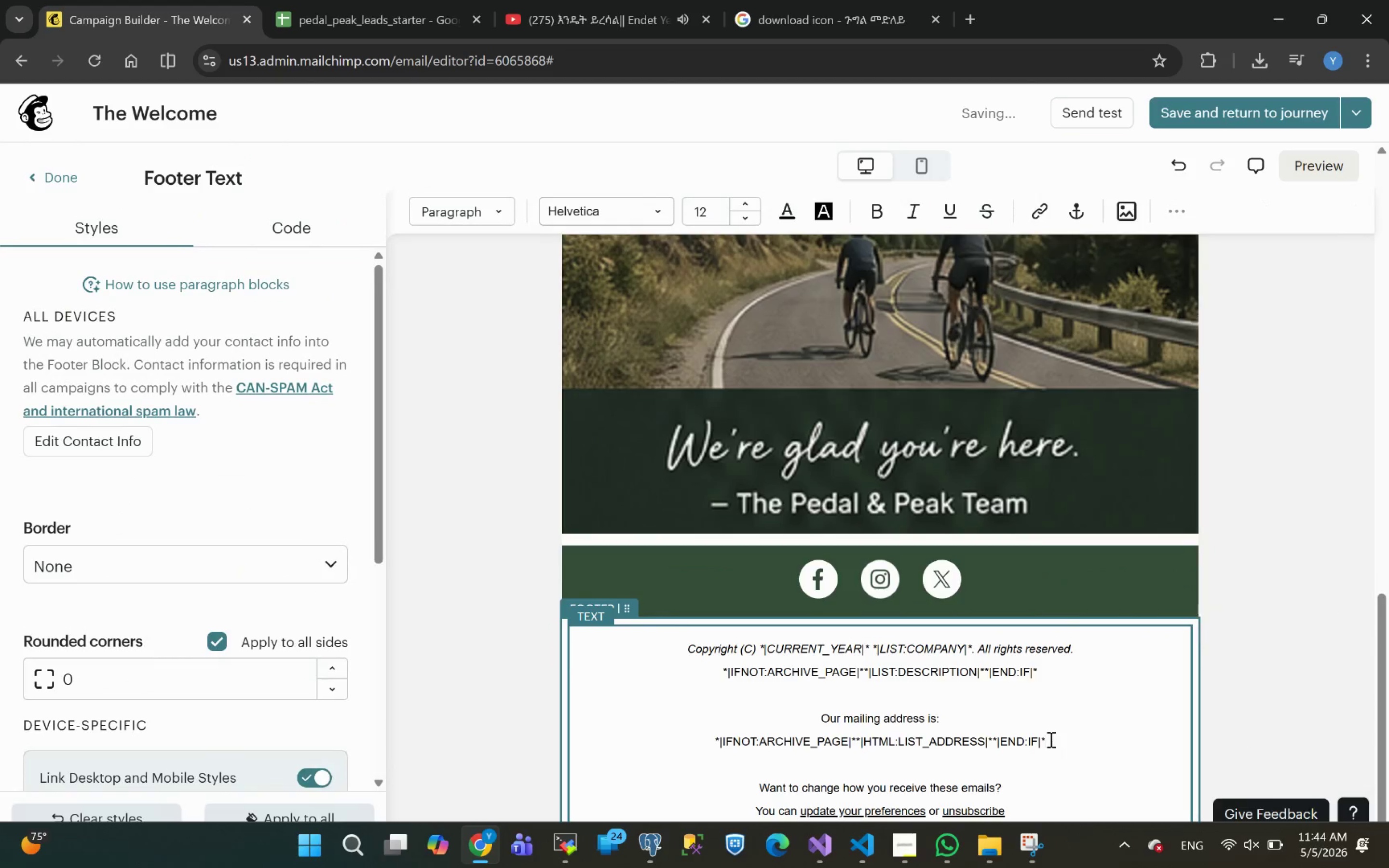 
left_click_drag(start_coordinate=[1050, 739], to_coordinate=[657, 644])
 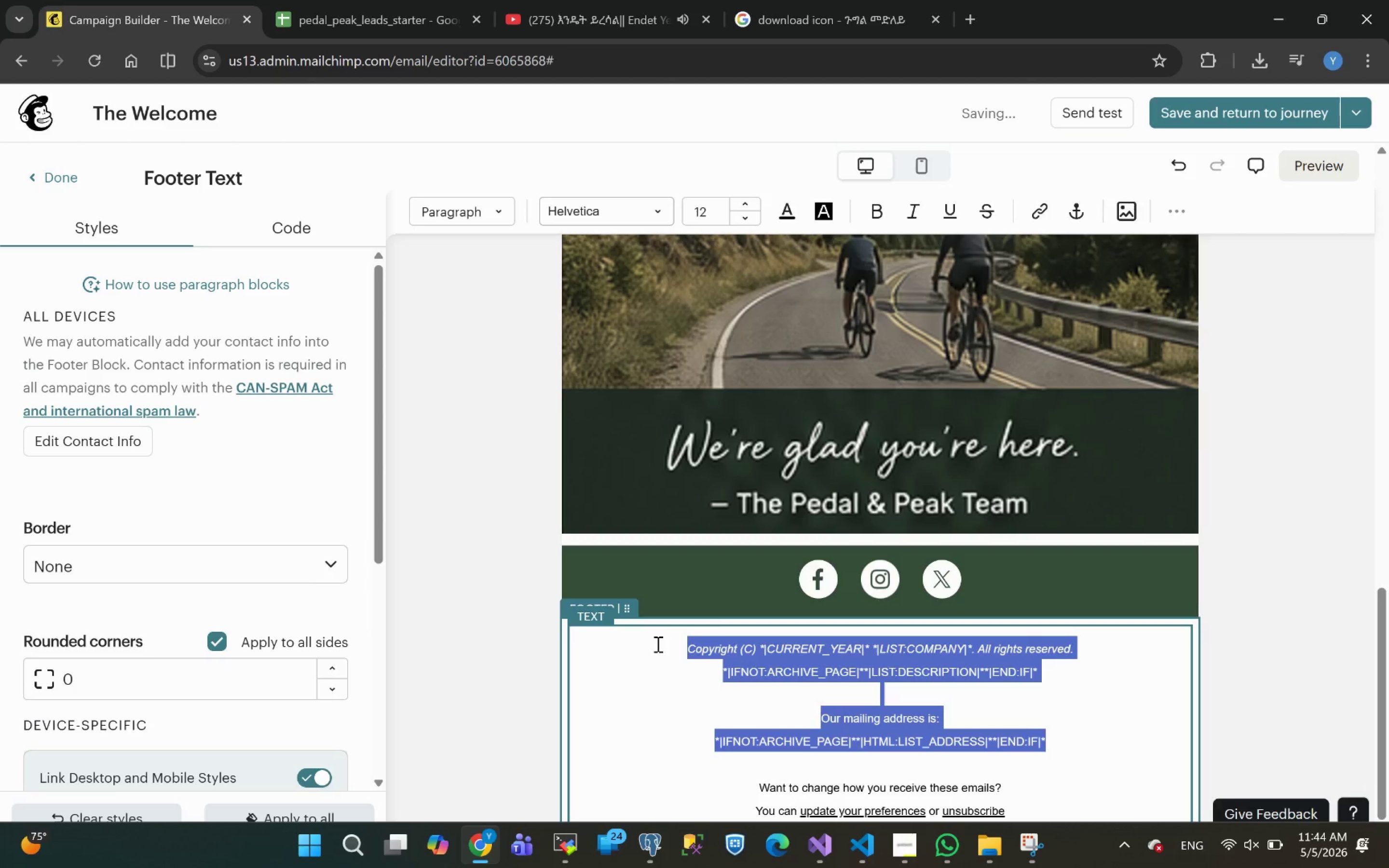 
type(Pedal & Peak )
 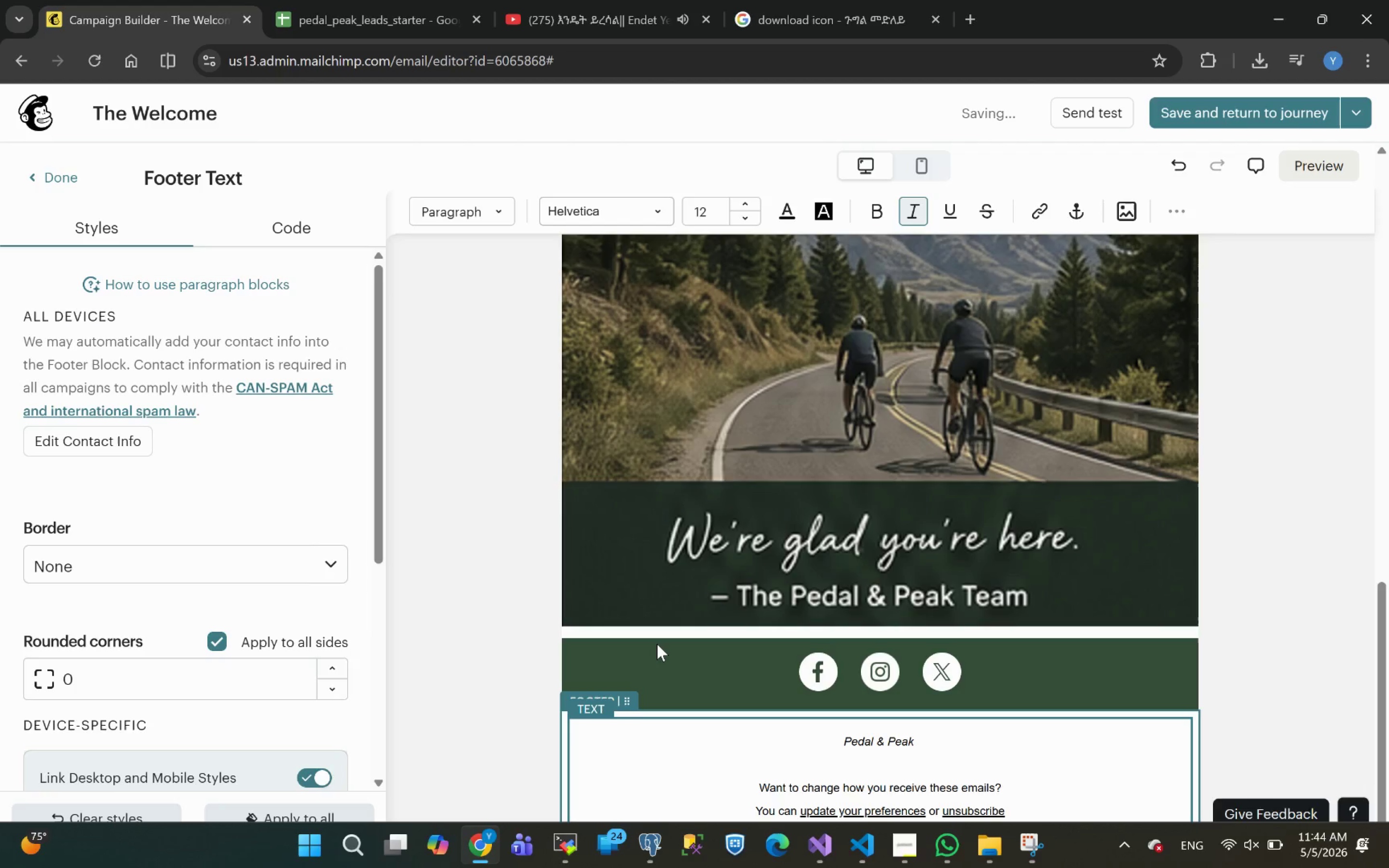 
type(Bike shop)
 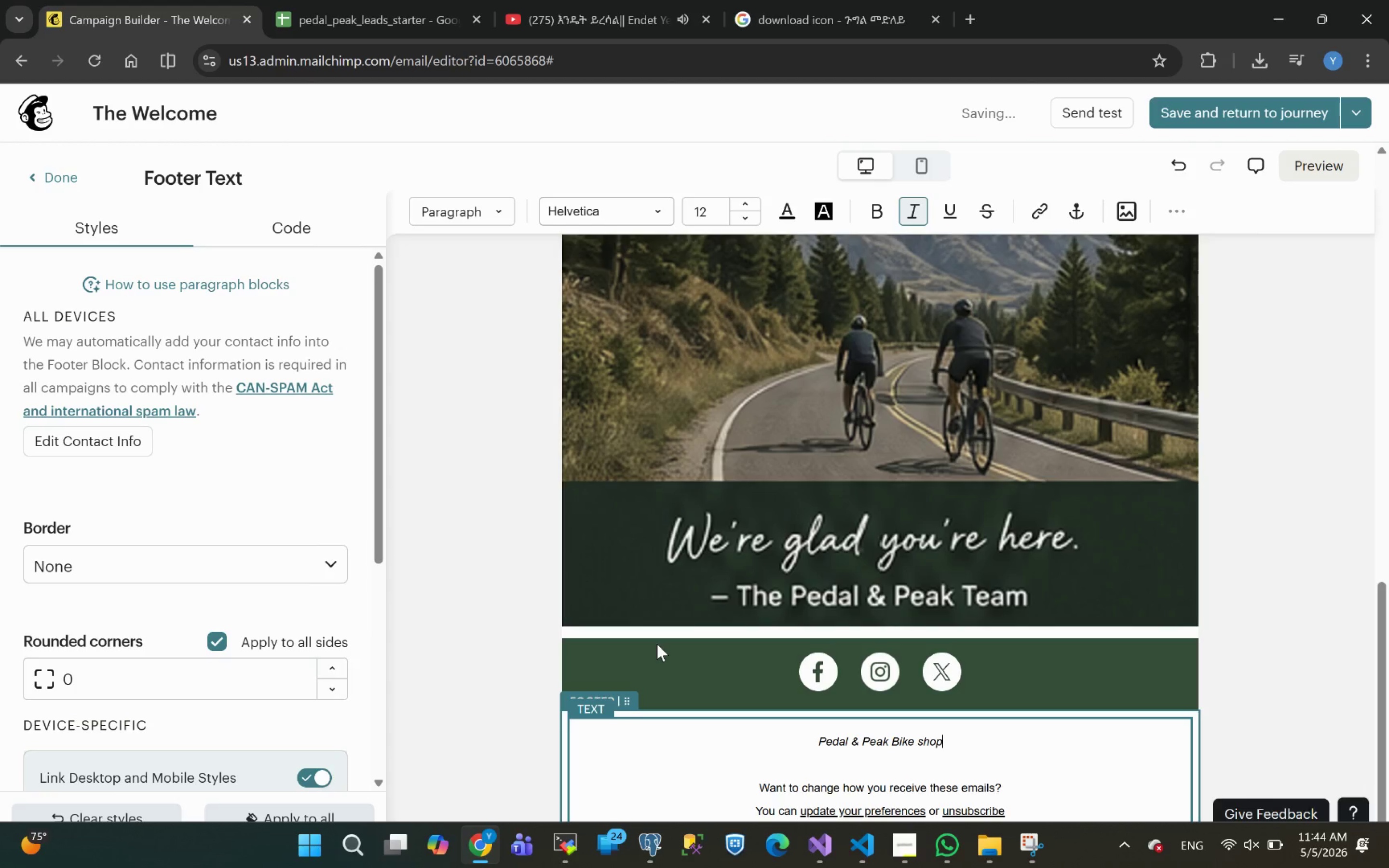 
key(Enter)
 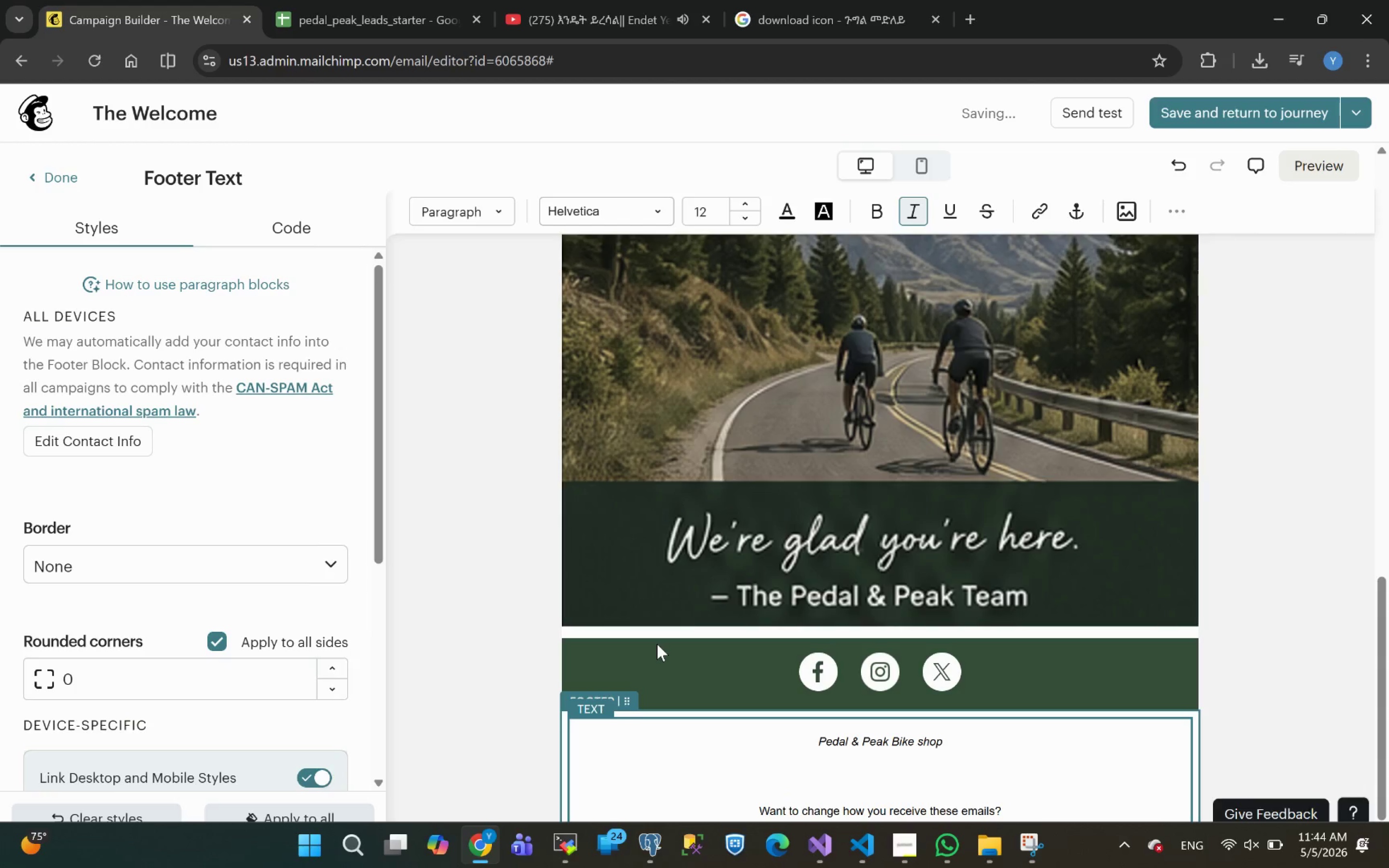 
type(123 )
 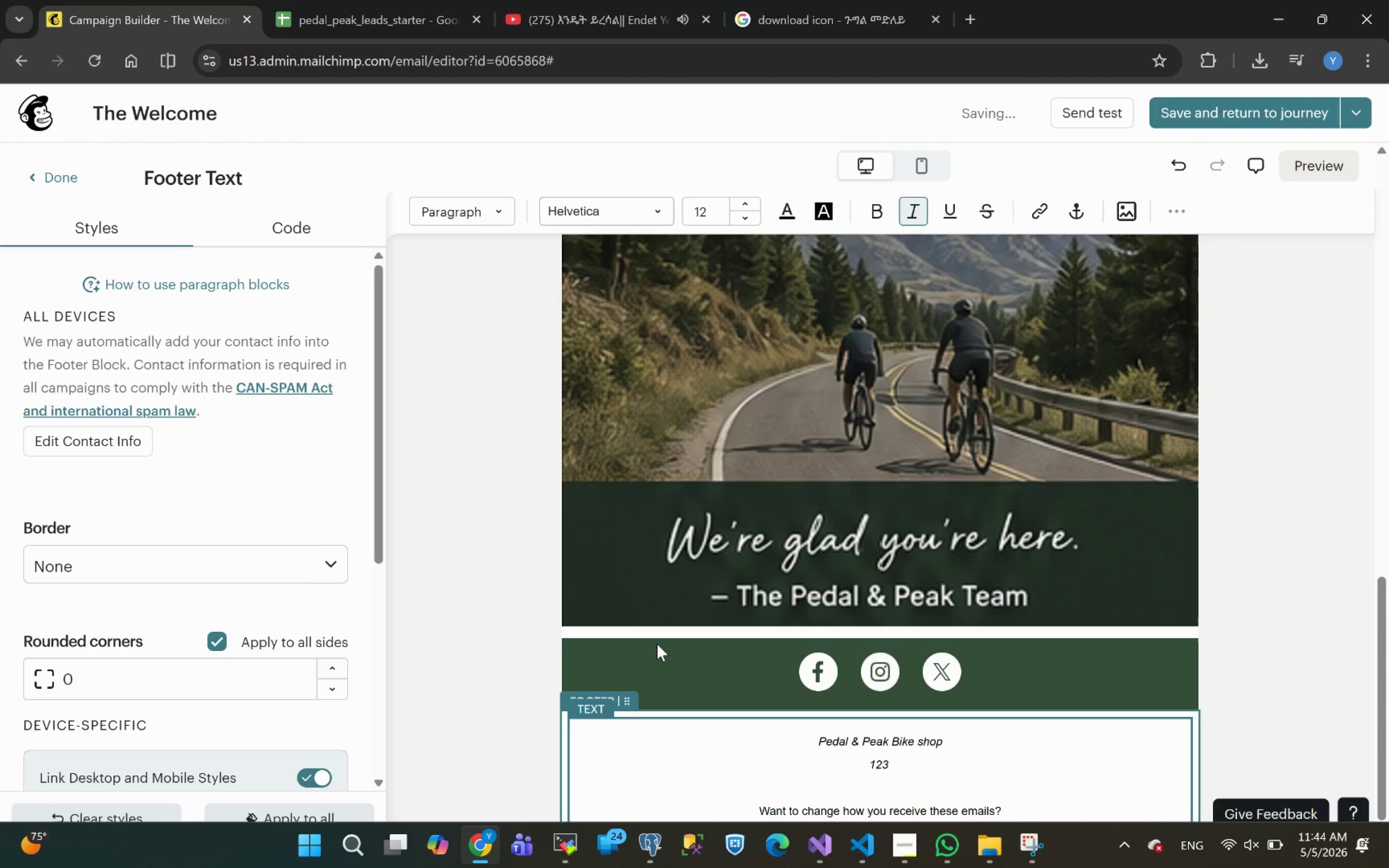 
hold_key(key=ShiftLeft, duration=0.49)
 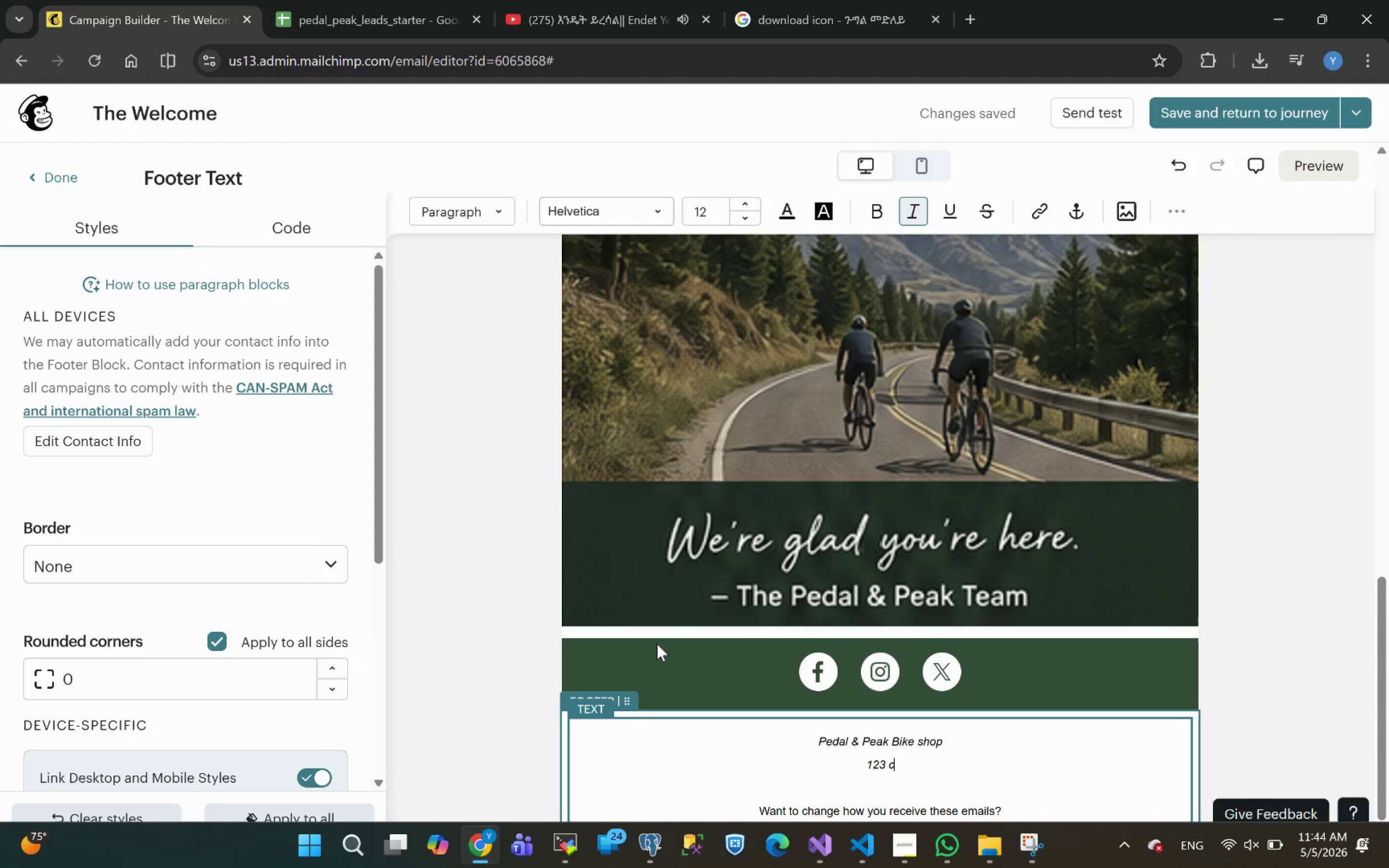 
type(chain)
 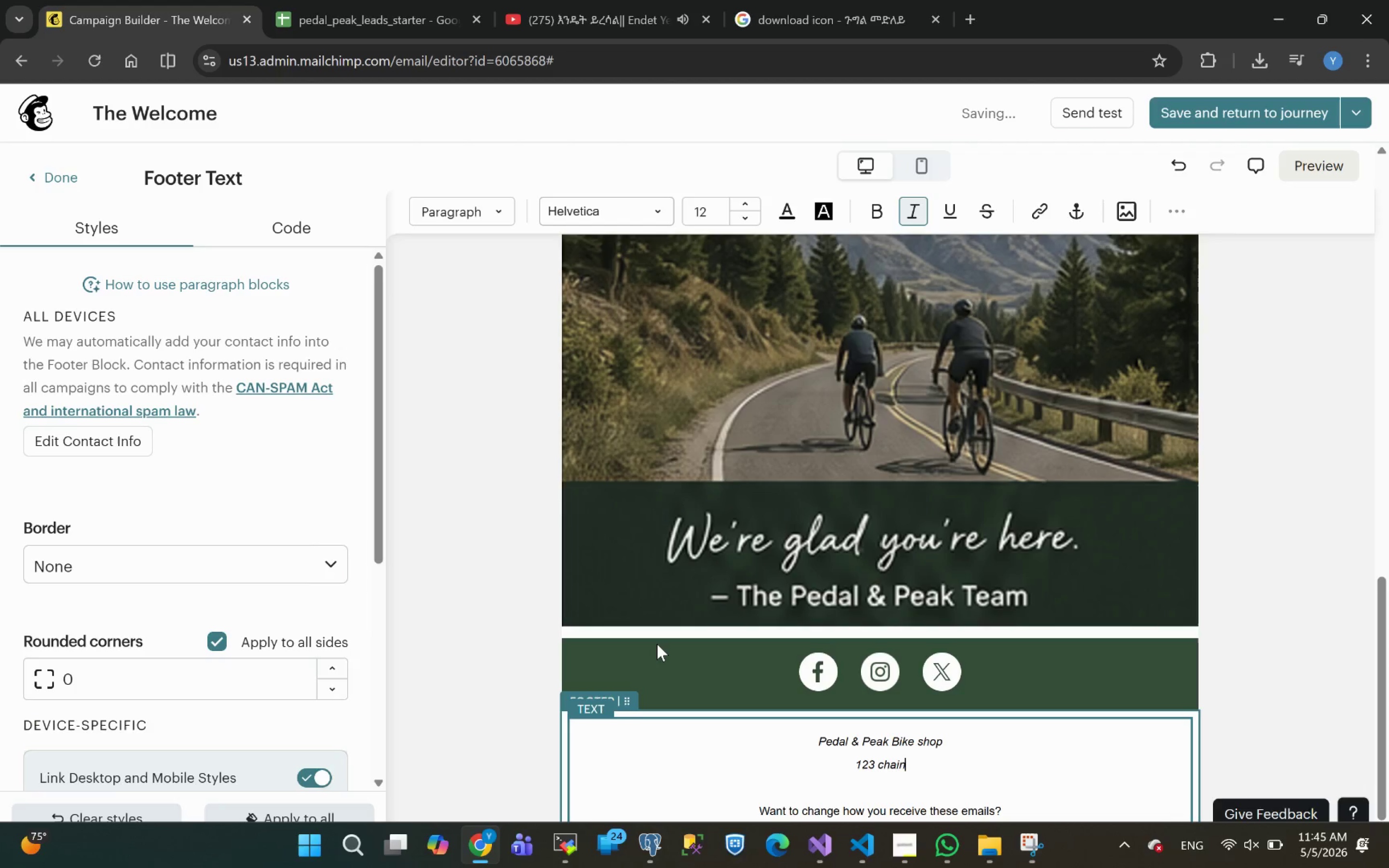 
type(ring )
 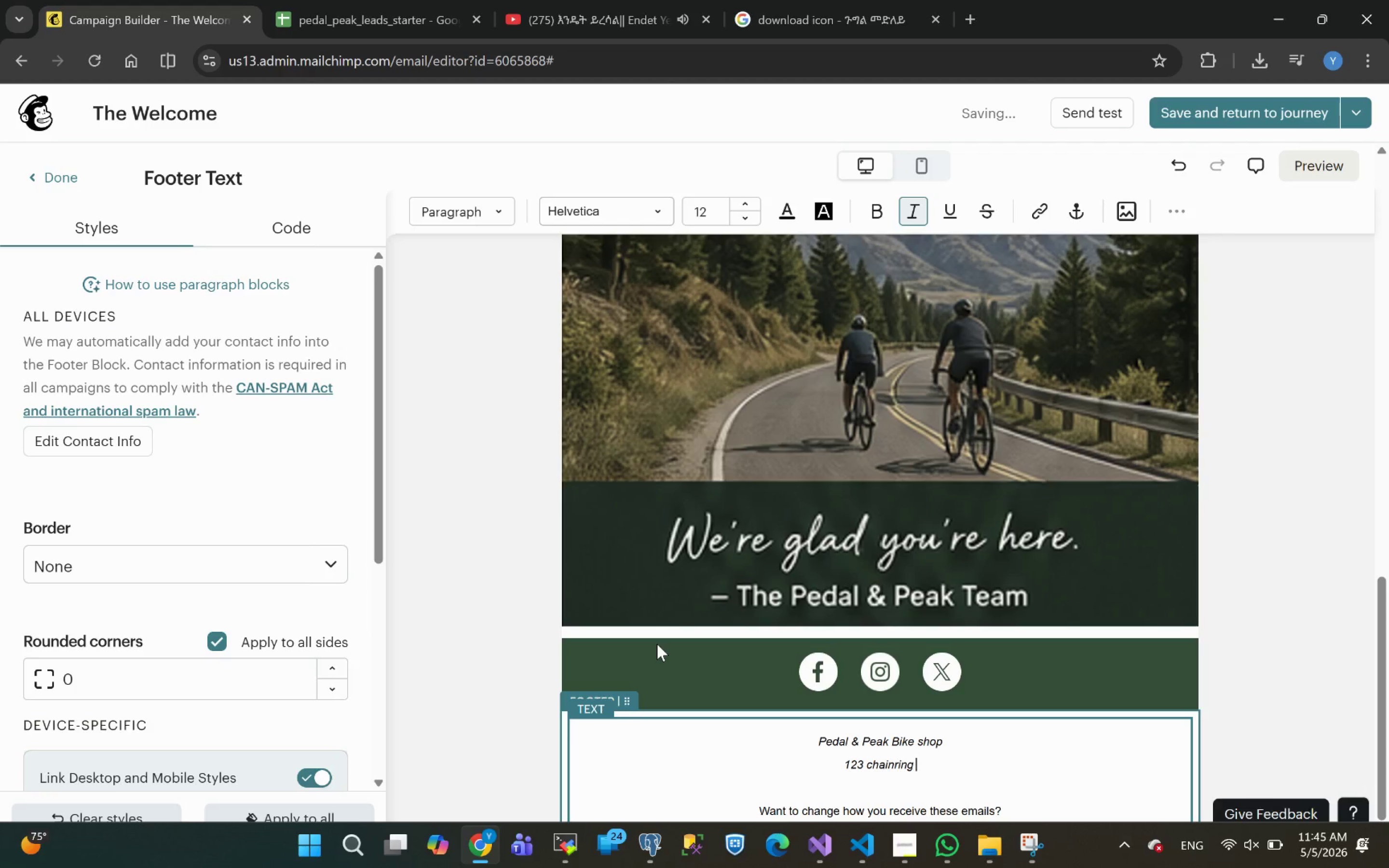 
wait(8.97)
 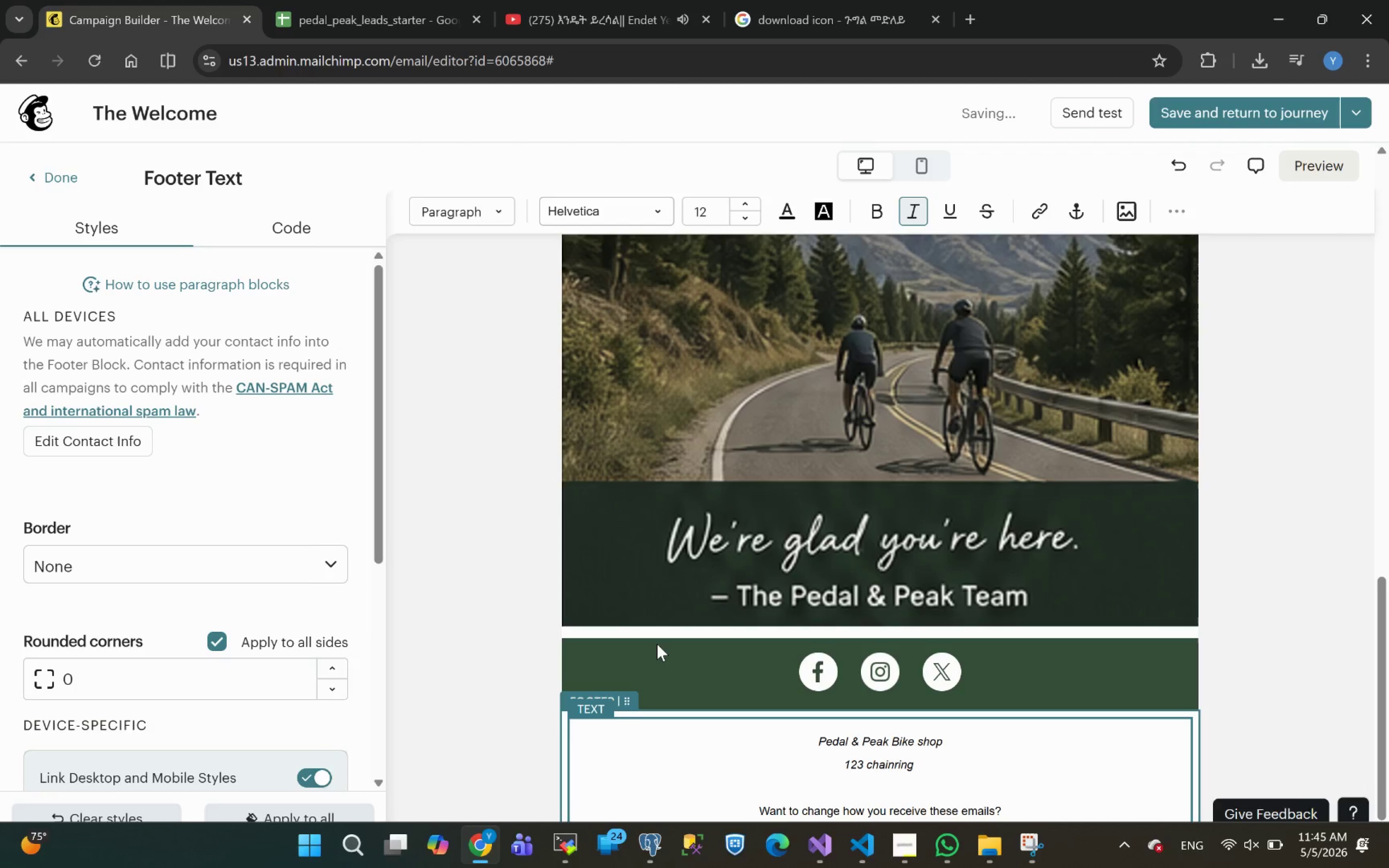 
type(Way)
 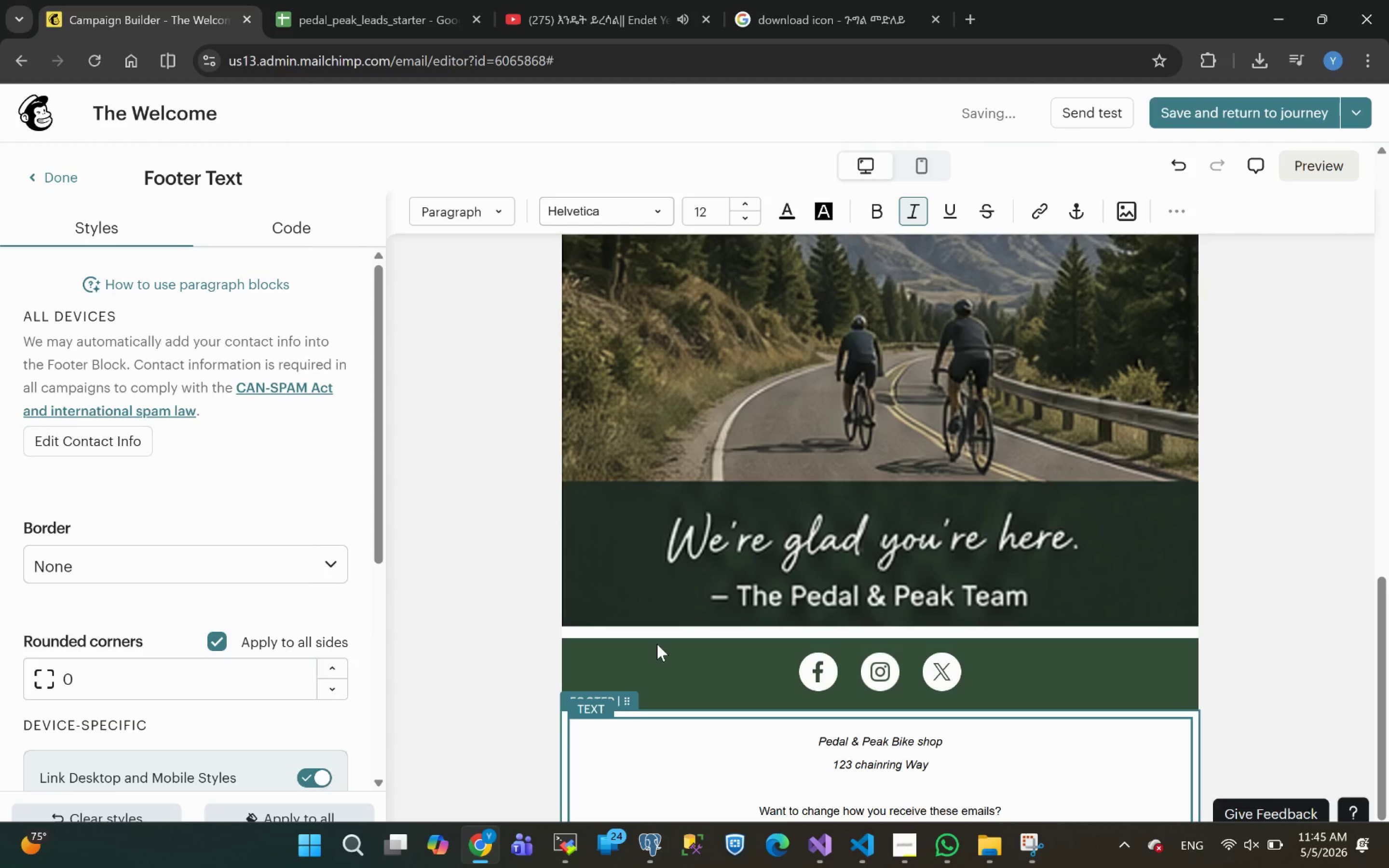 
key(ArrowLeft)
 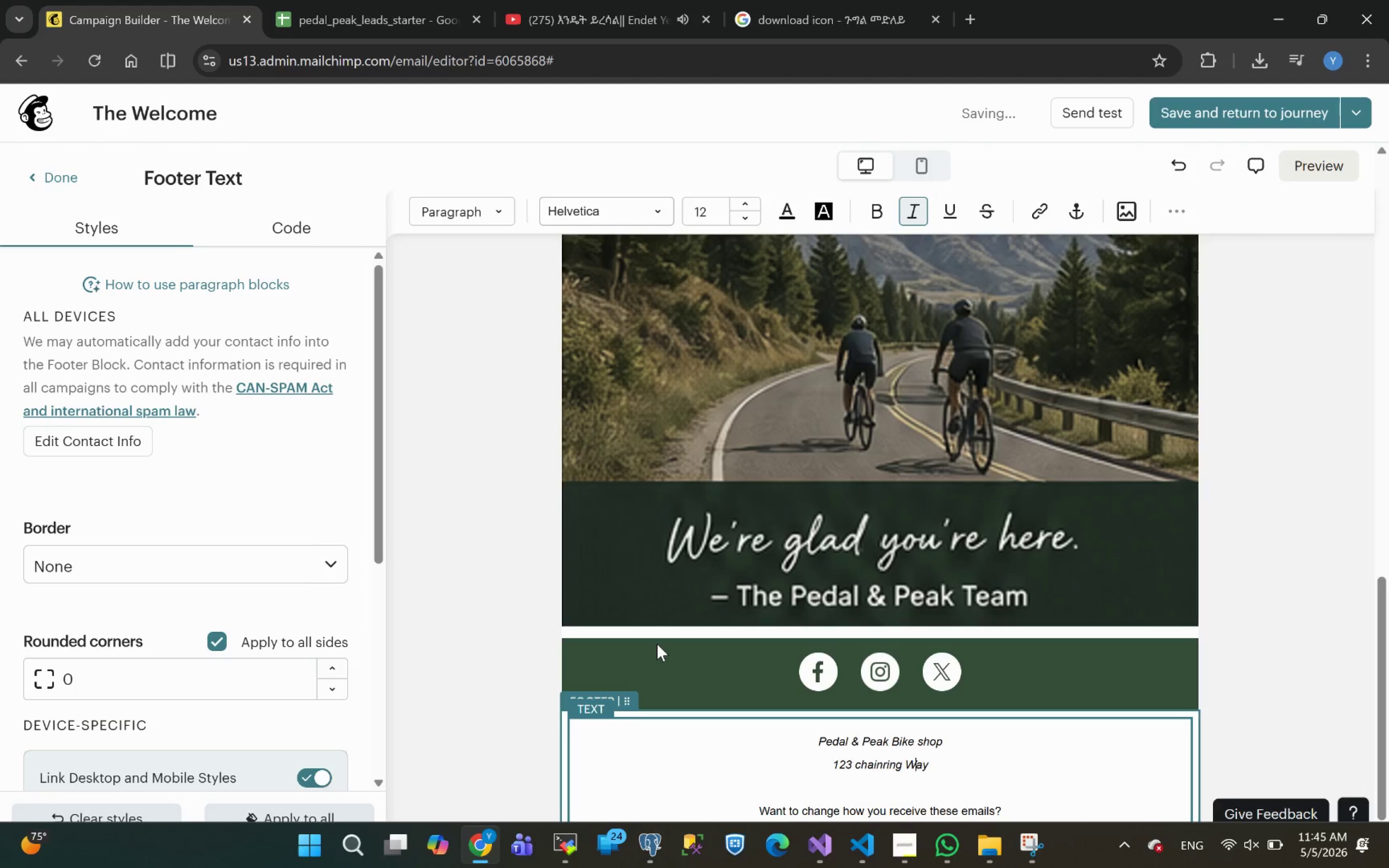 
key(ArrowLeft)
 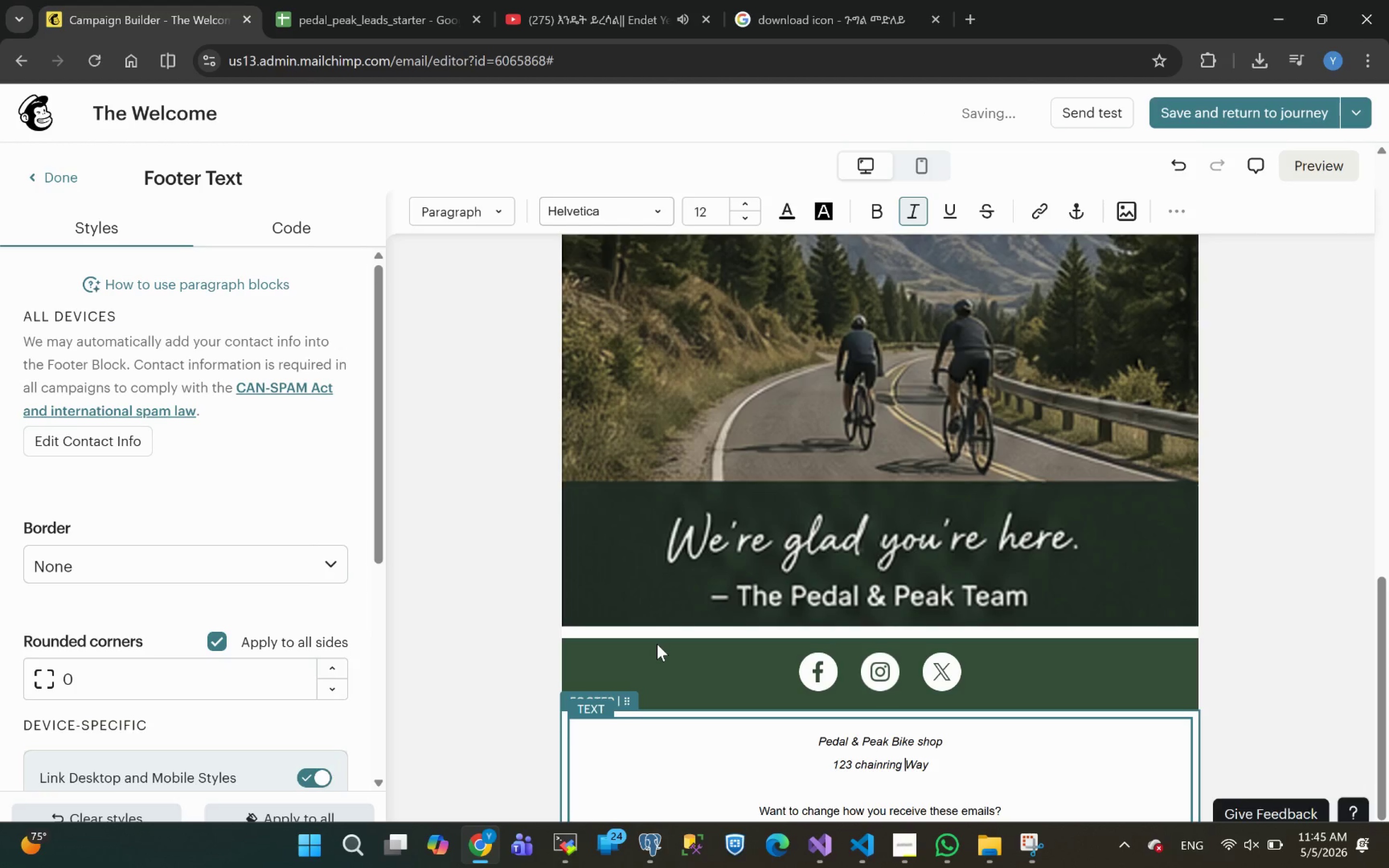 
key(ArrowLeft)
 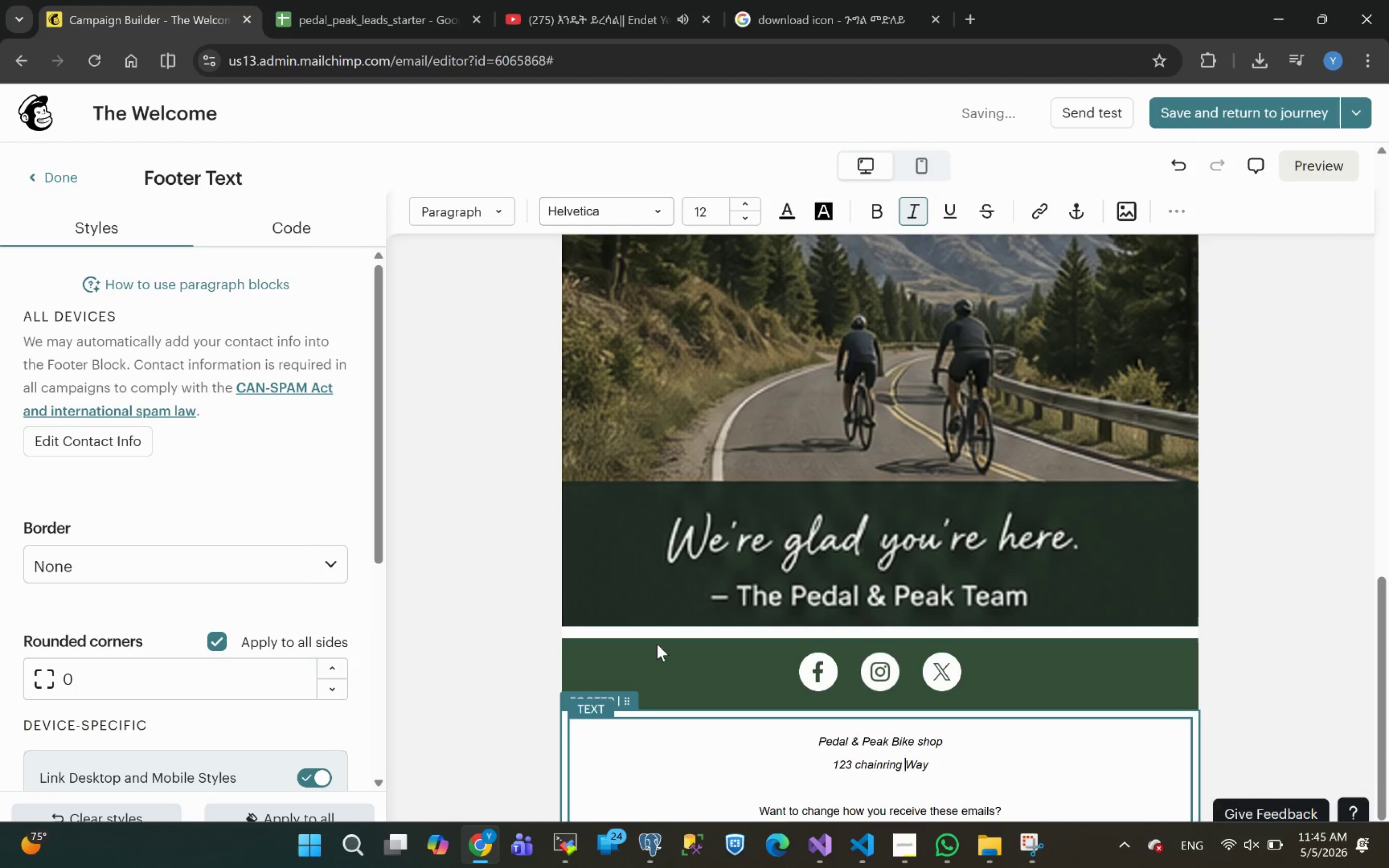 
key(ArrowLeft)
 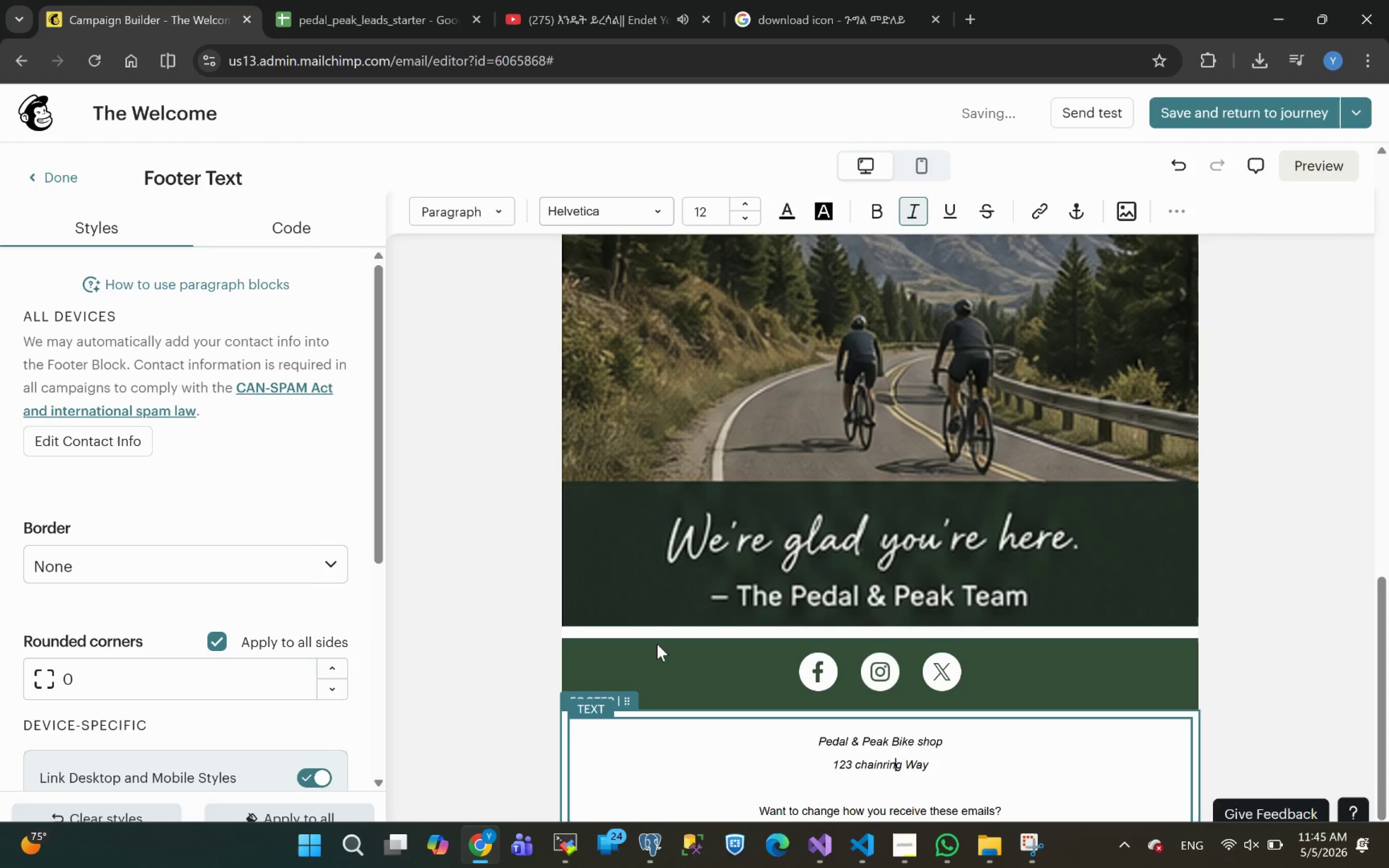 
key(ArrowLeft)
 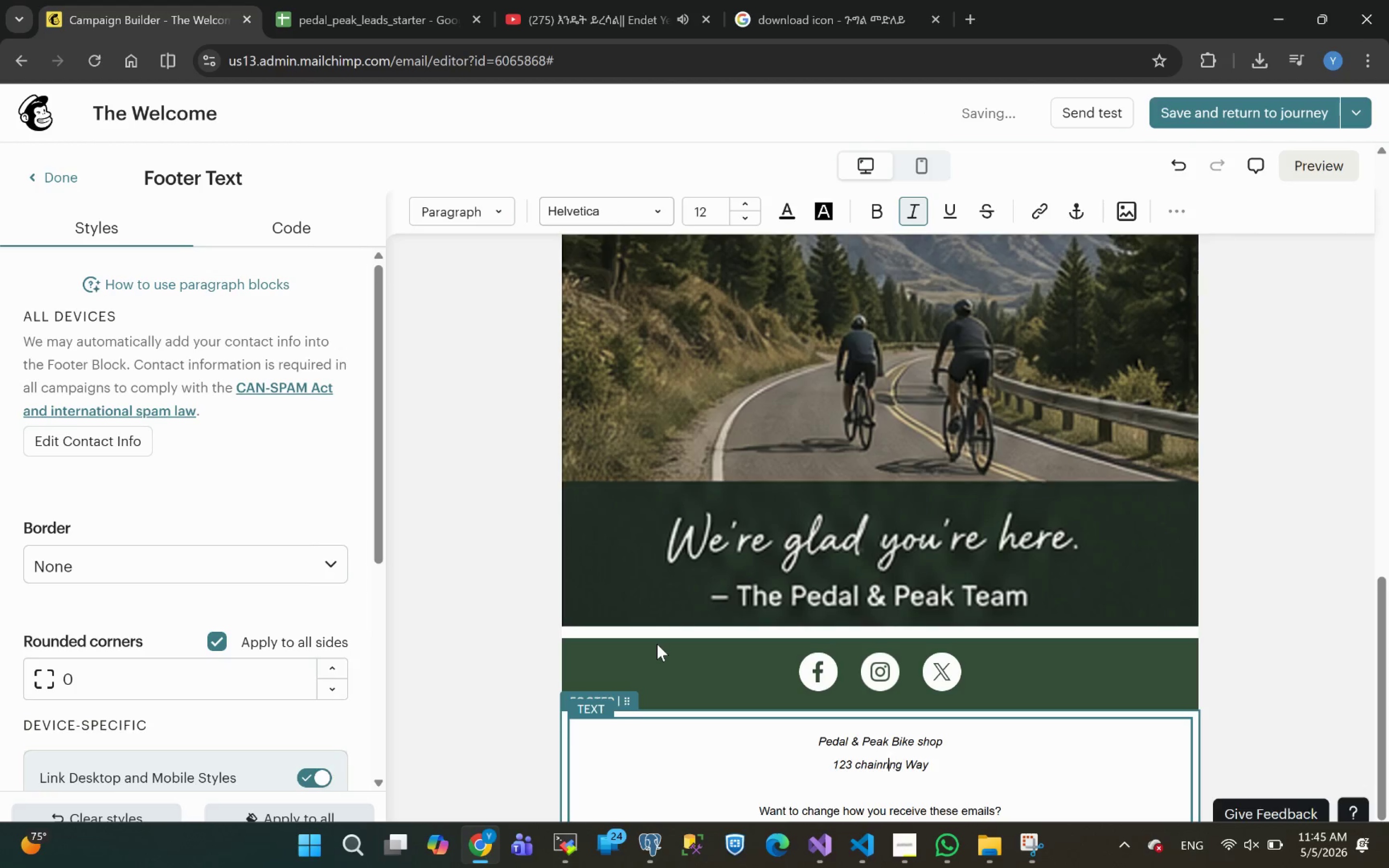 
key(ArrowLeft)
 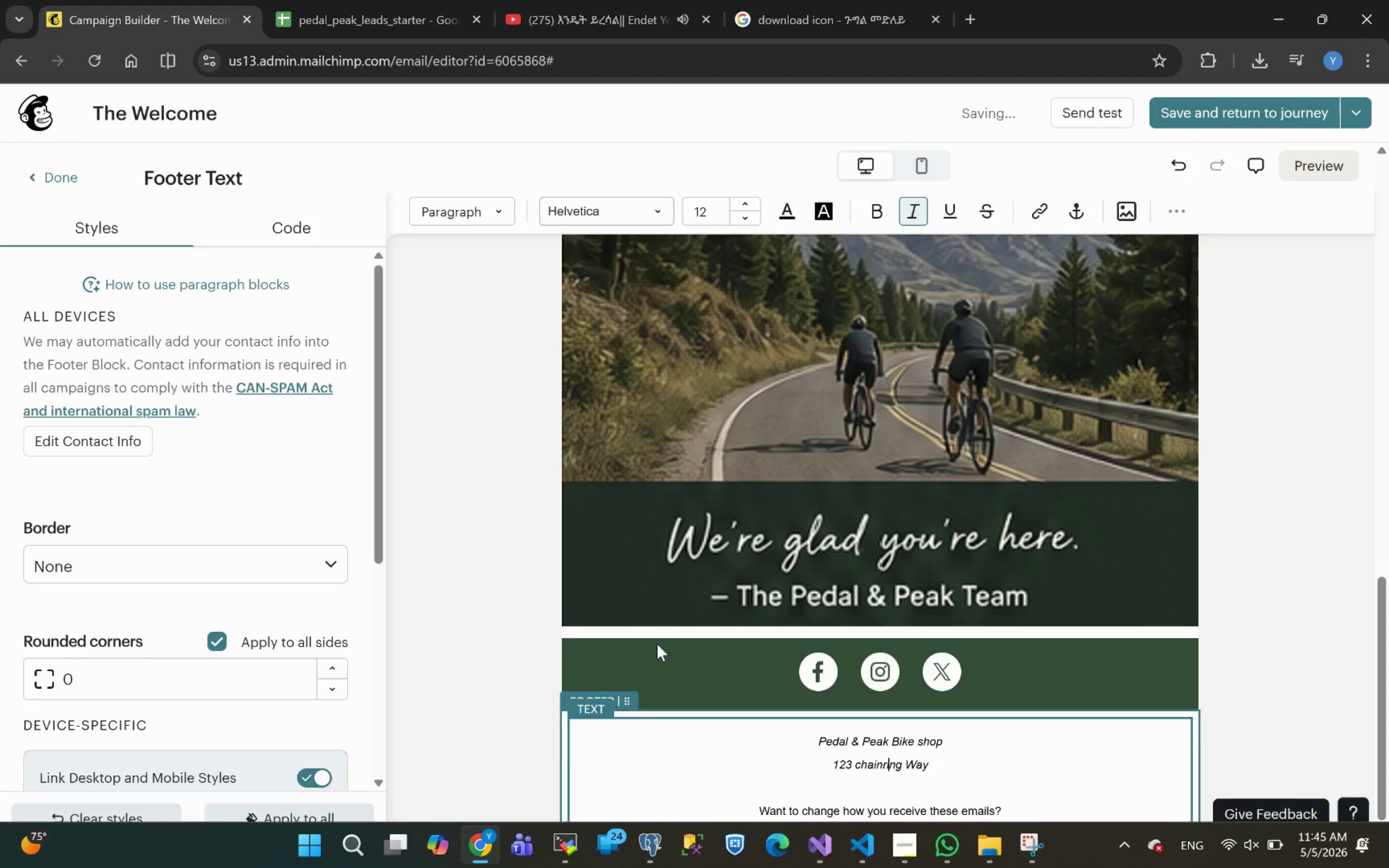 
key(Tab)
 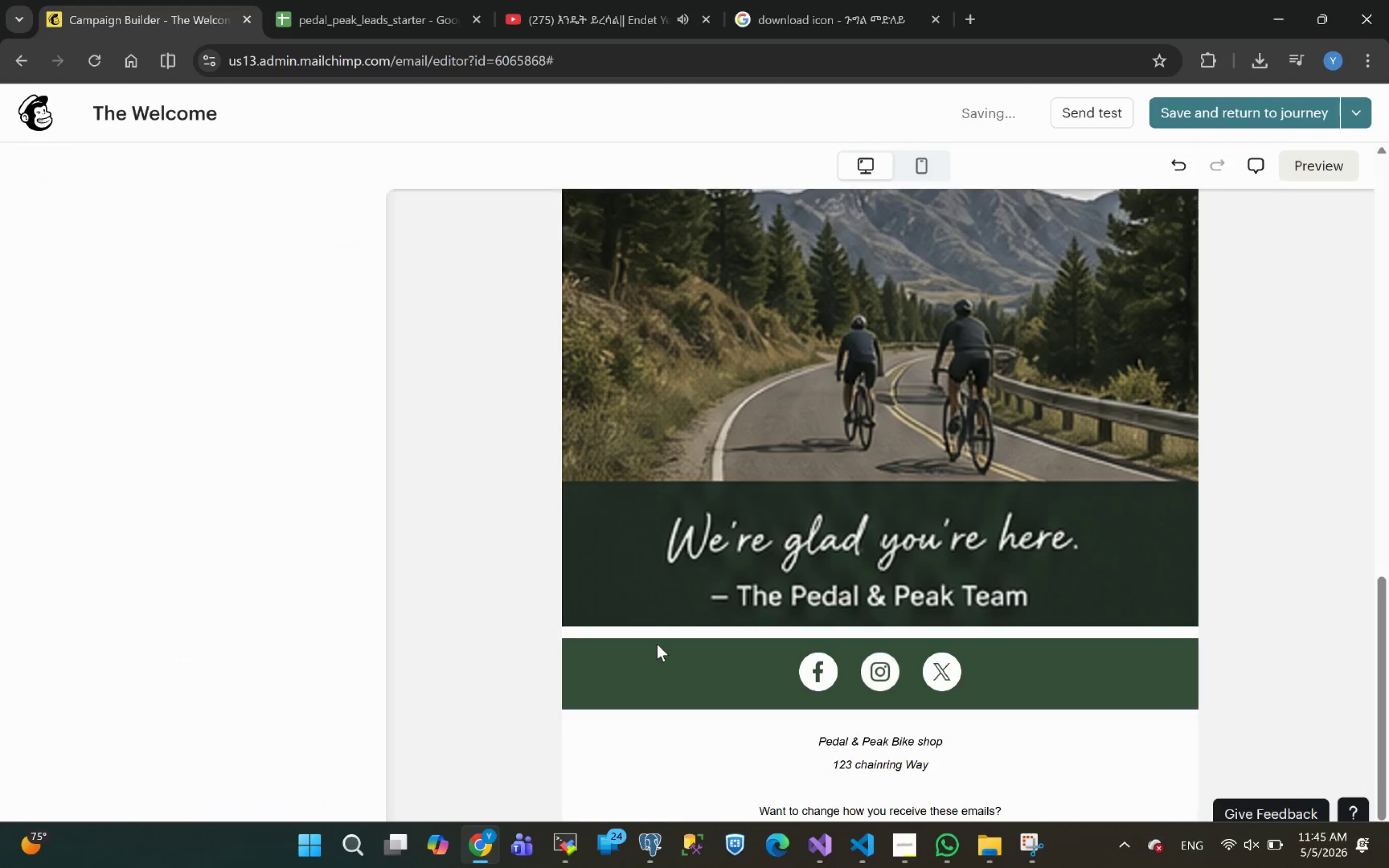 
key(ArrowLeft)
 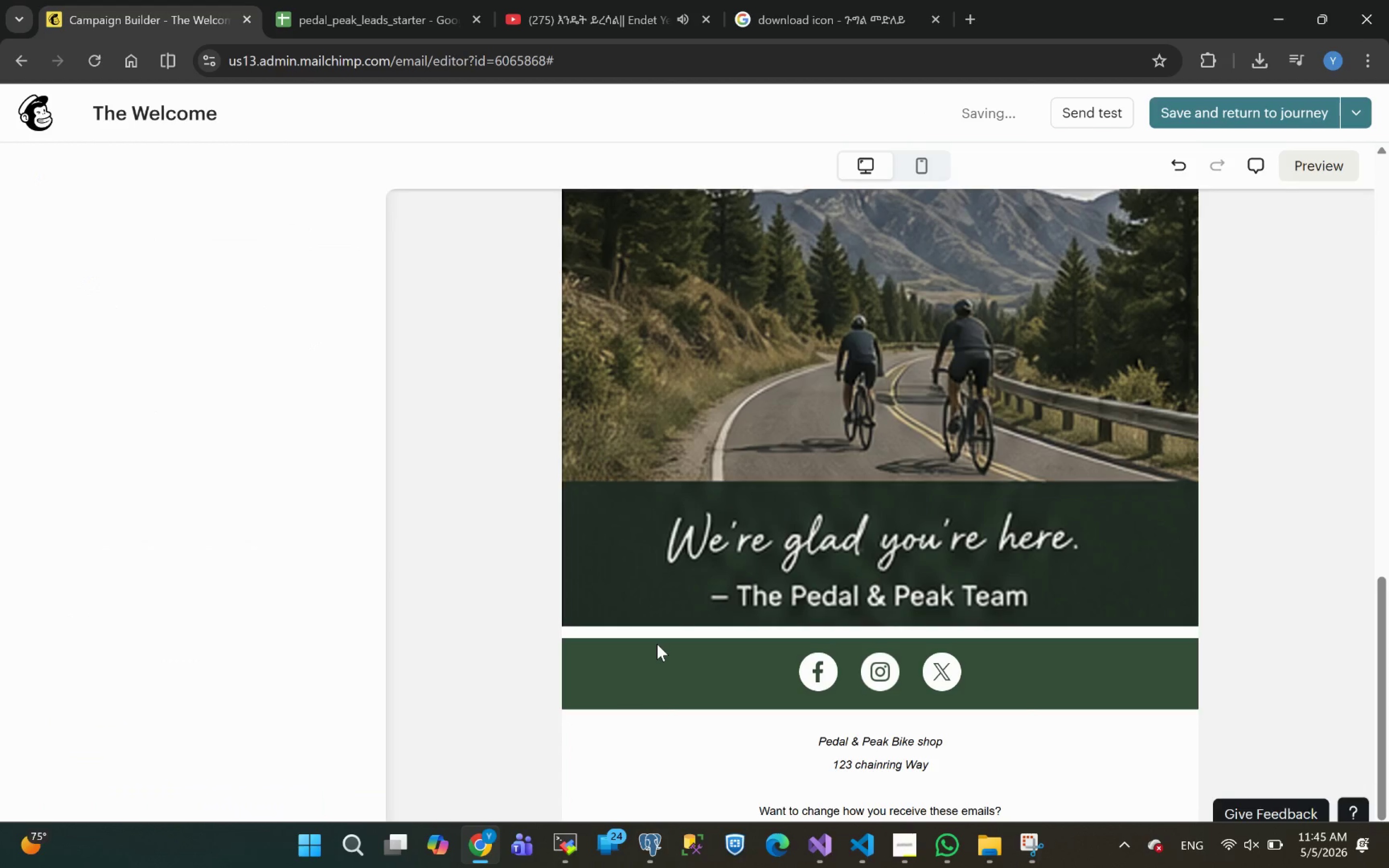 
key(ArrowLeft)
 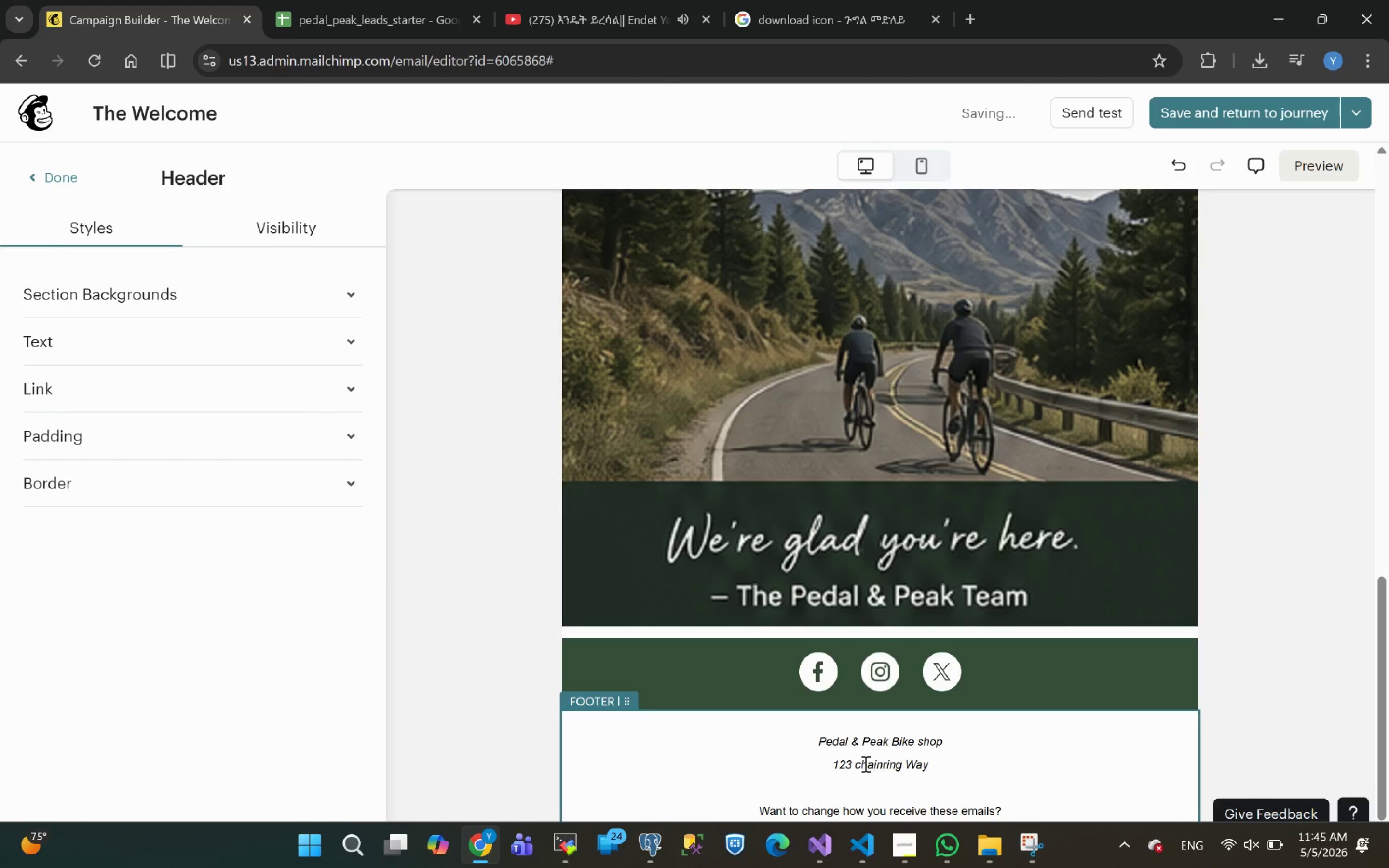 
left_click([863, 763])
 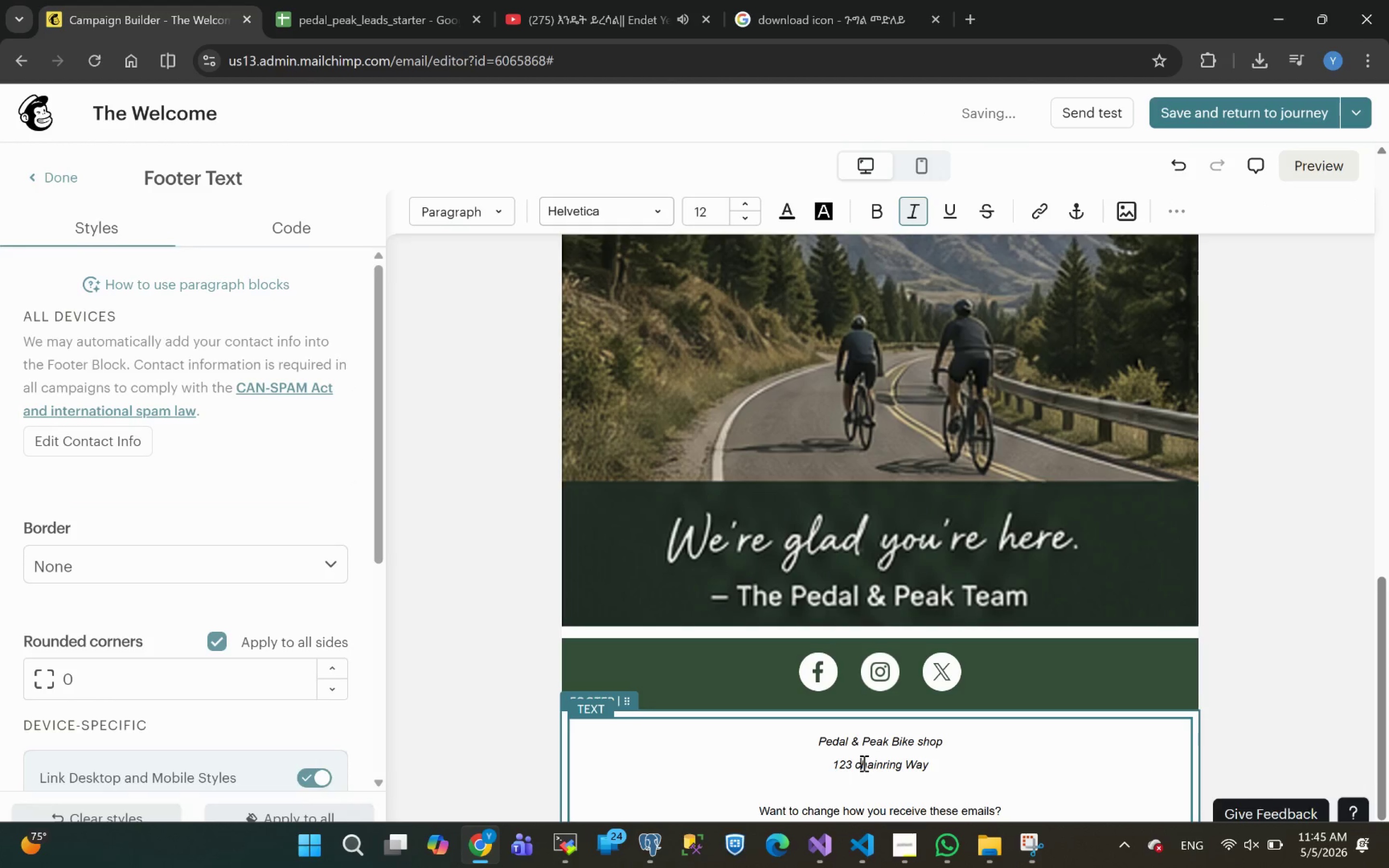 
key(Backspace)
 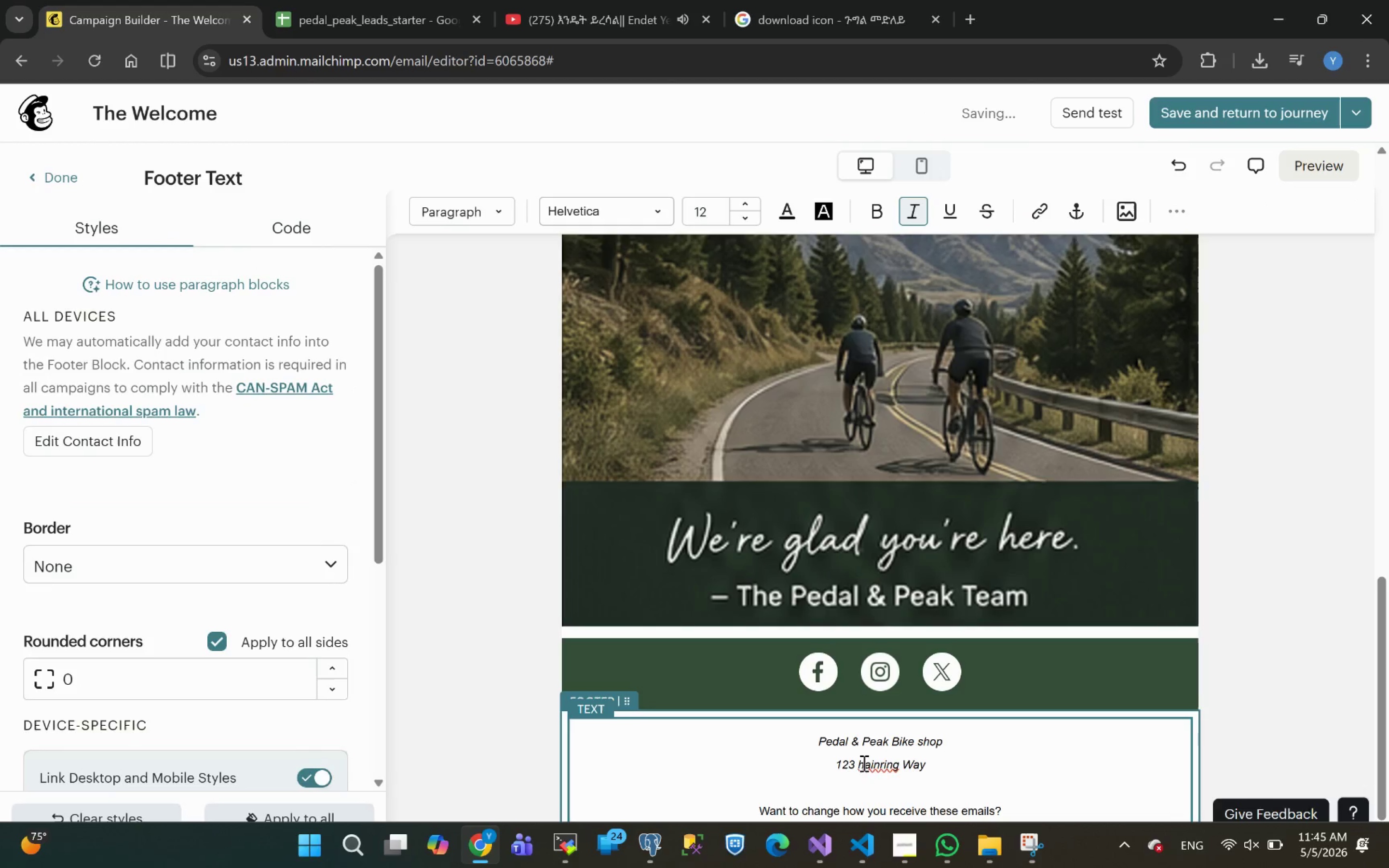 
key(Shift+C)
 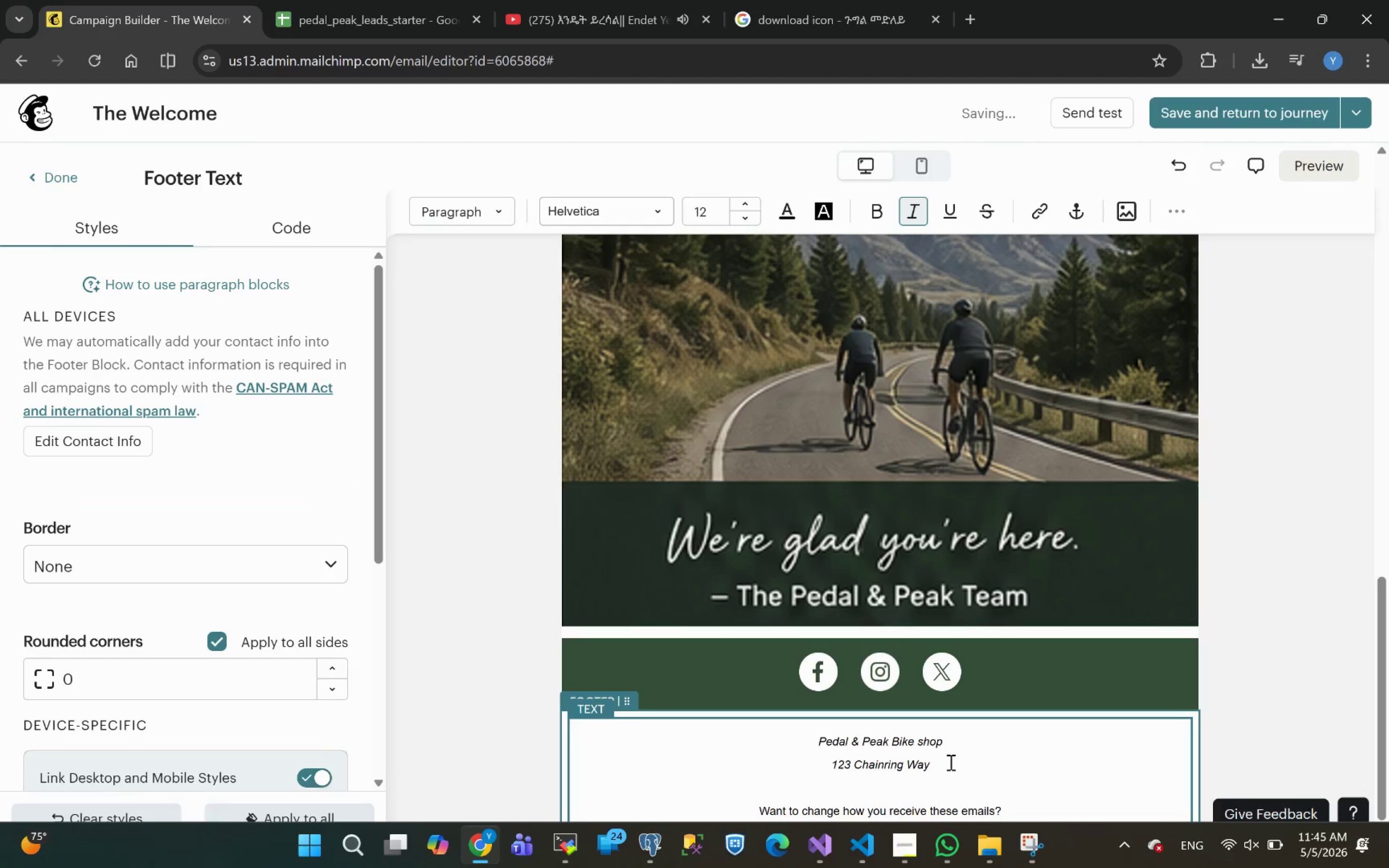 
left_click([950, 763])
 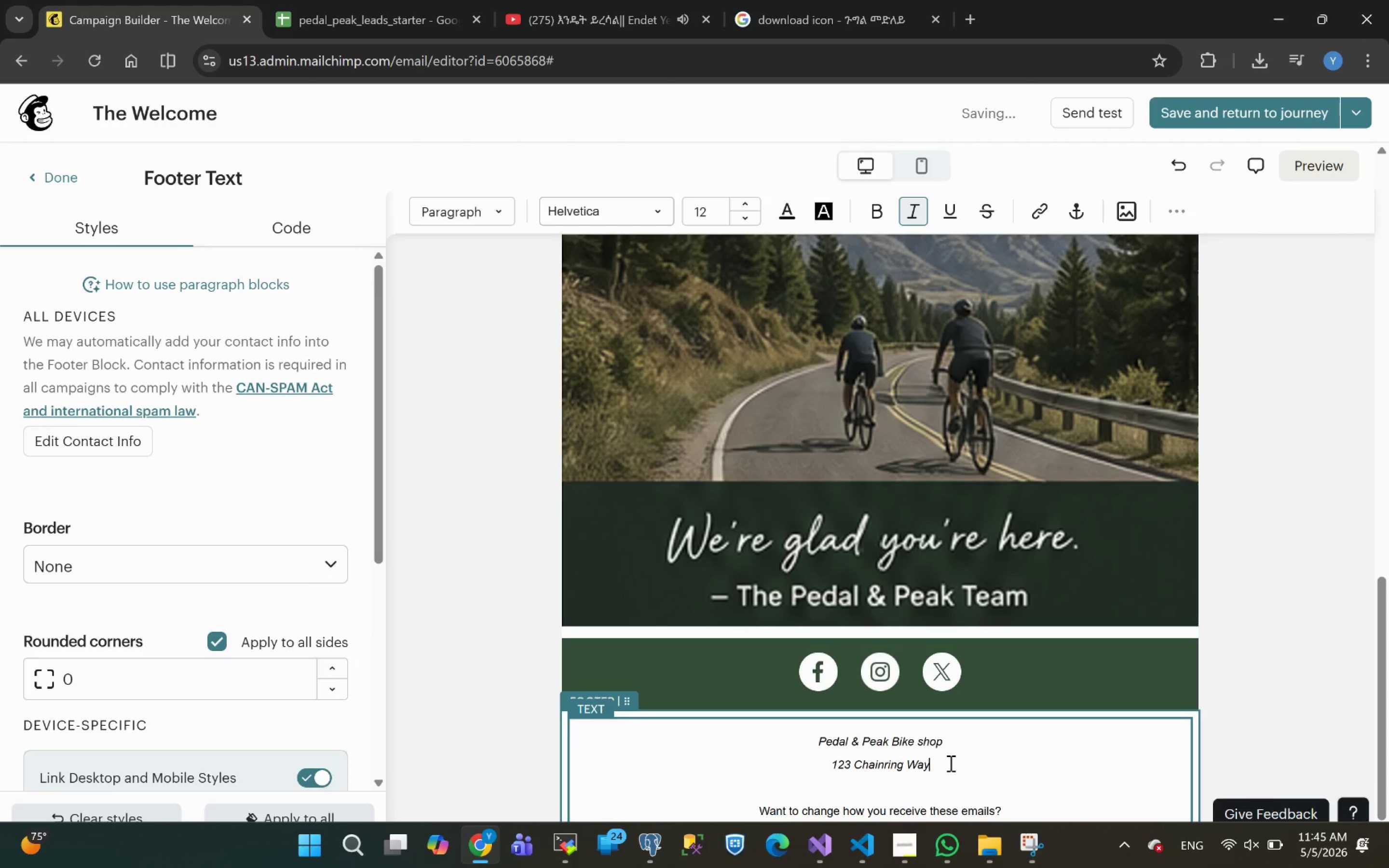 
type(, Boulder)
 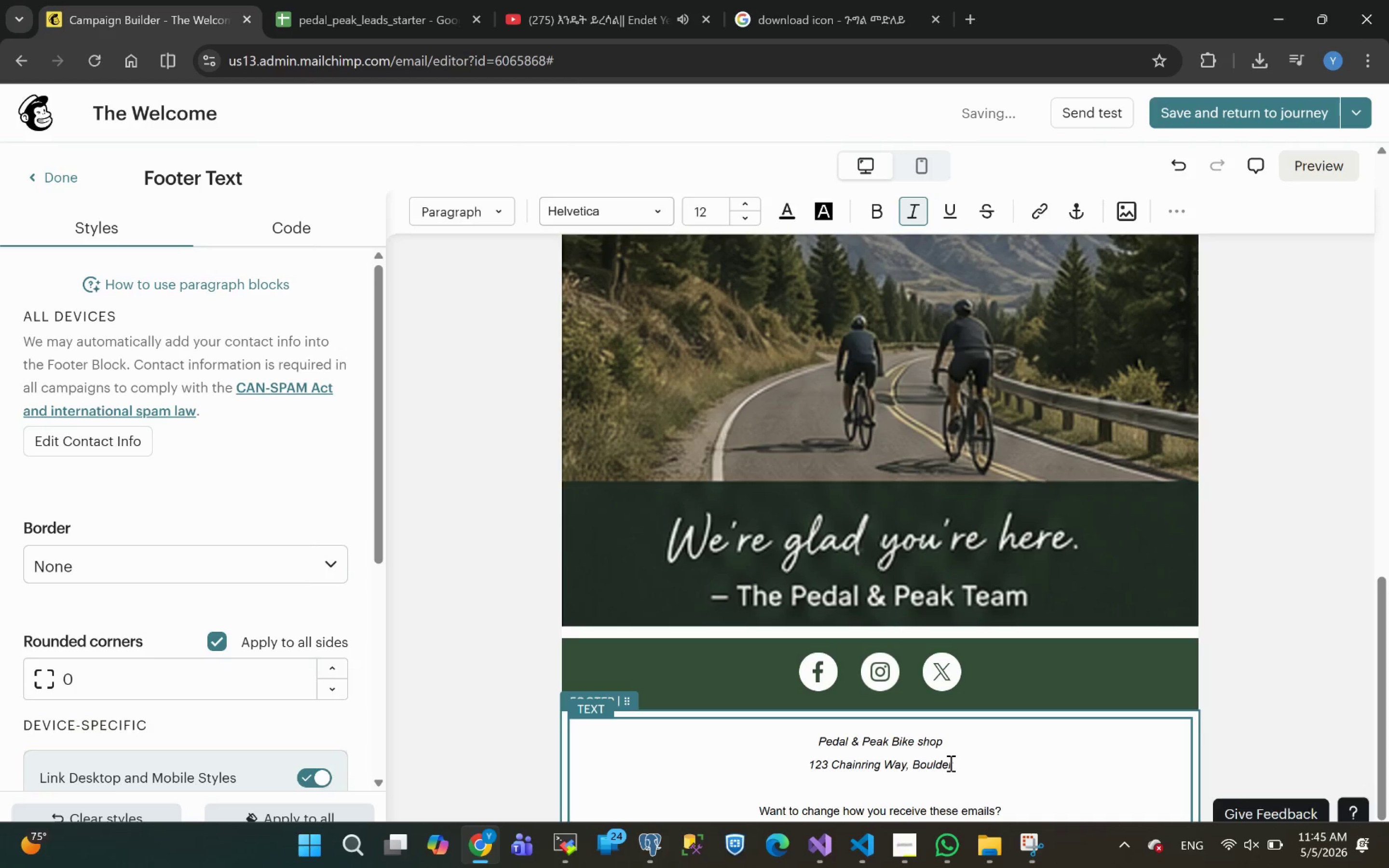 
key(Comma)
 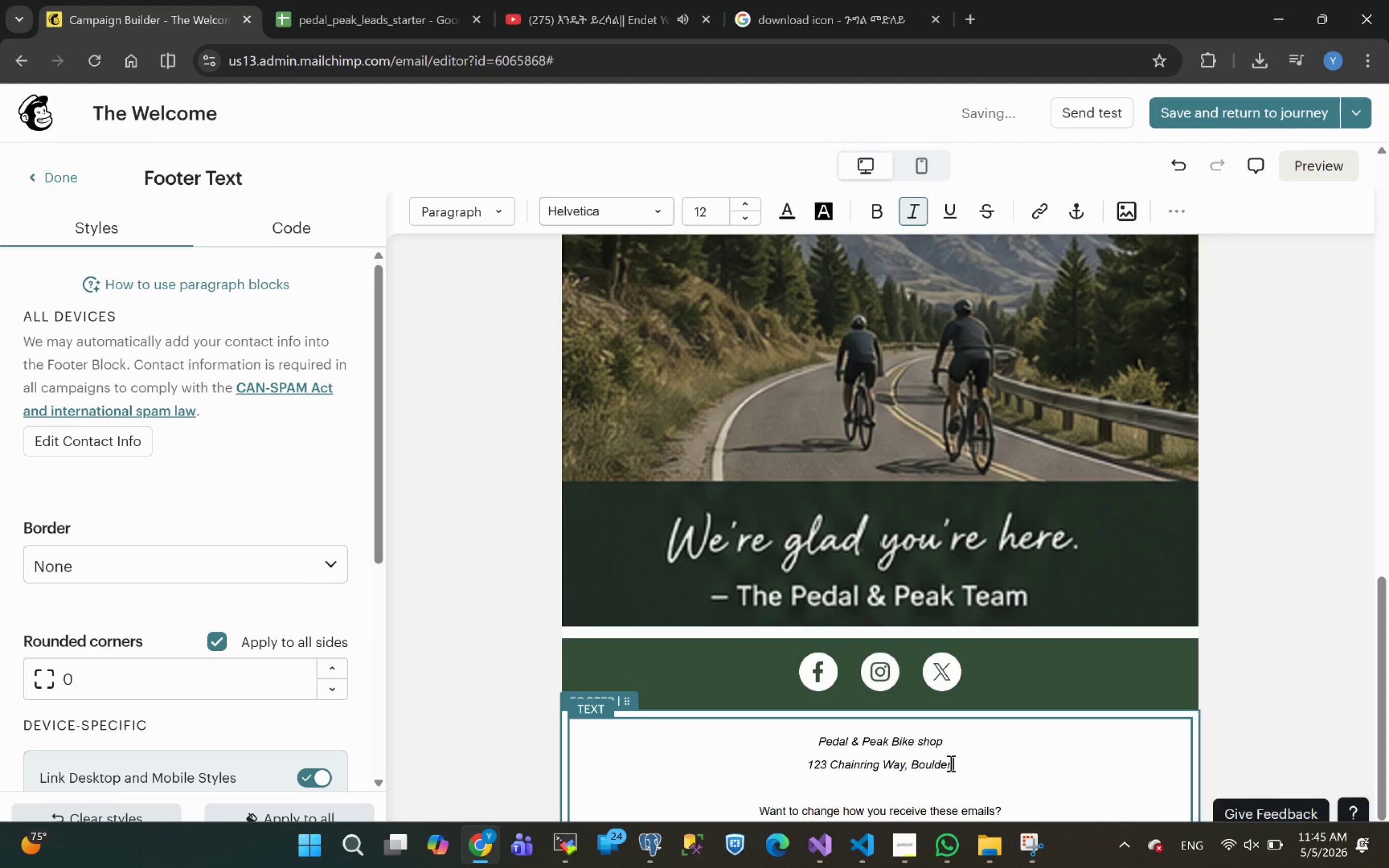 
key(Space)
 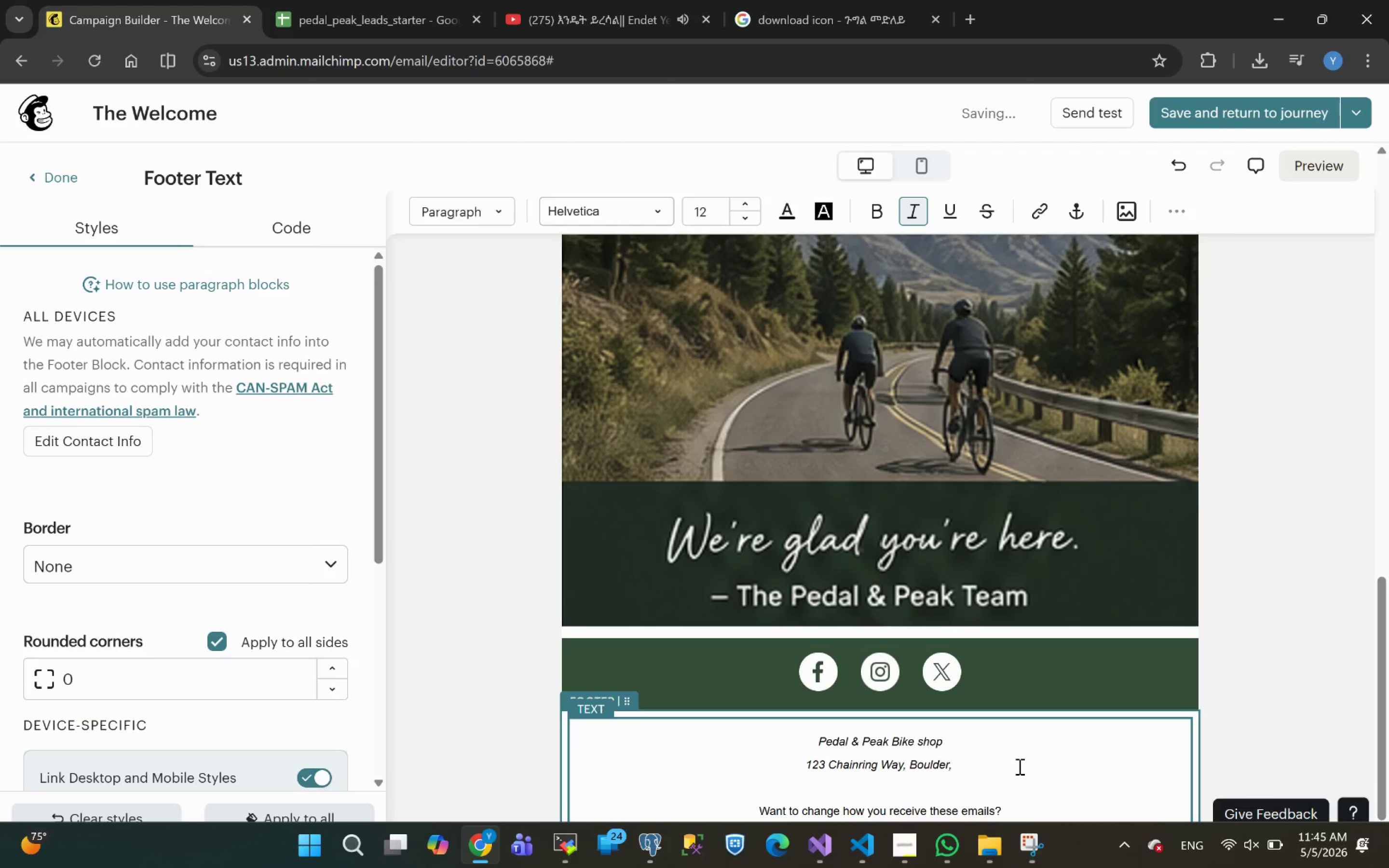 
wait(5.5)
 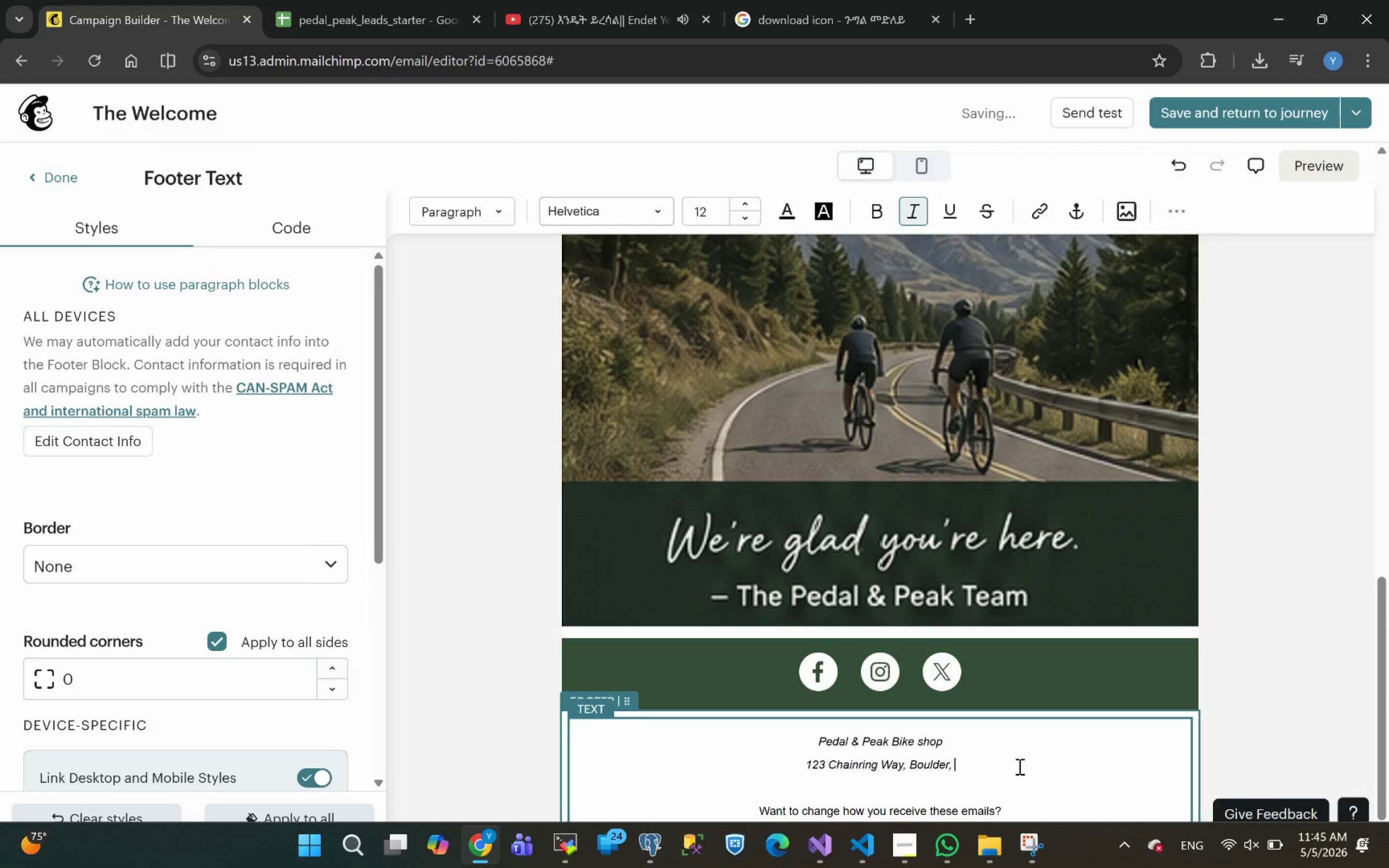 
type(CO)
 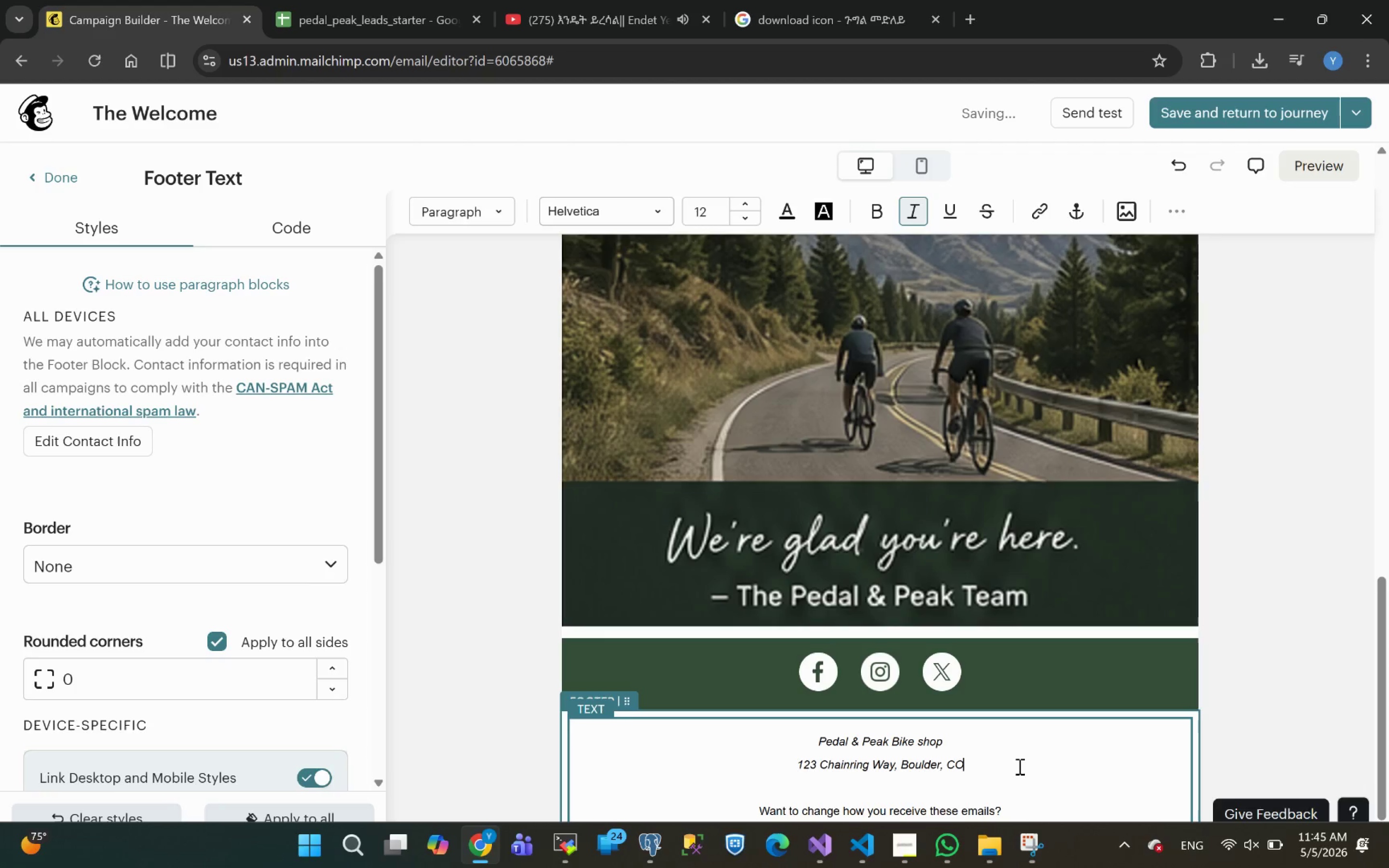 
key(Space)
 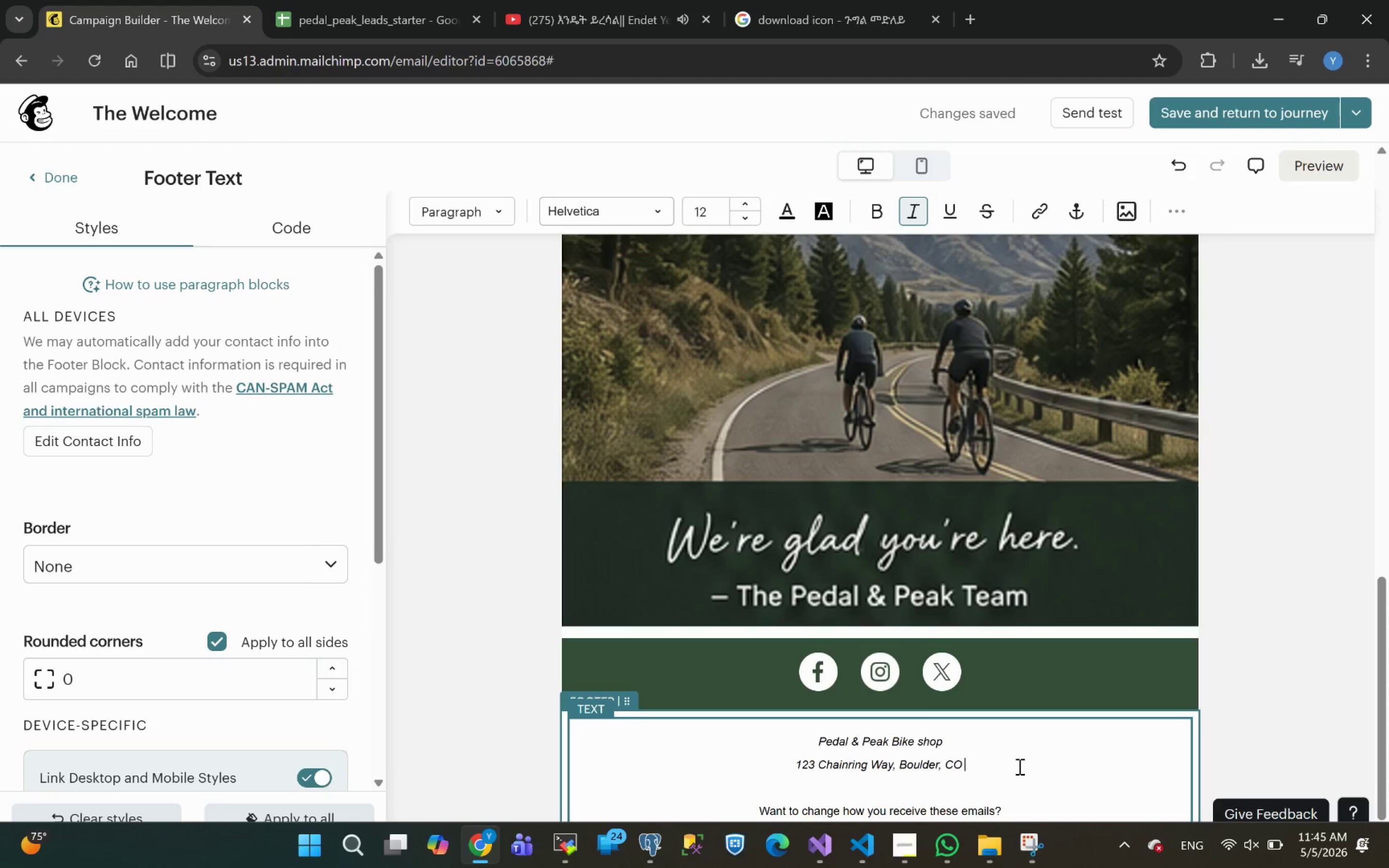 
wait(15.77)
 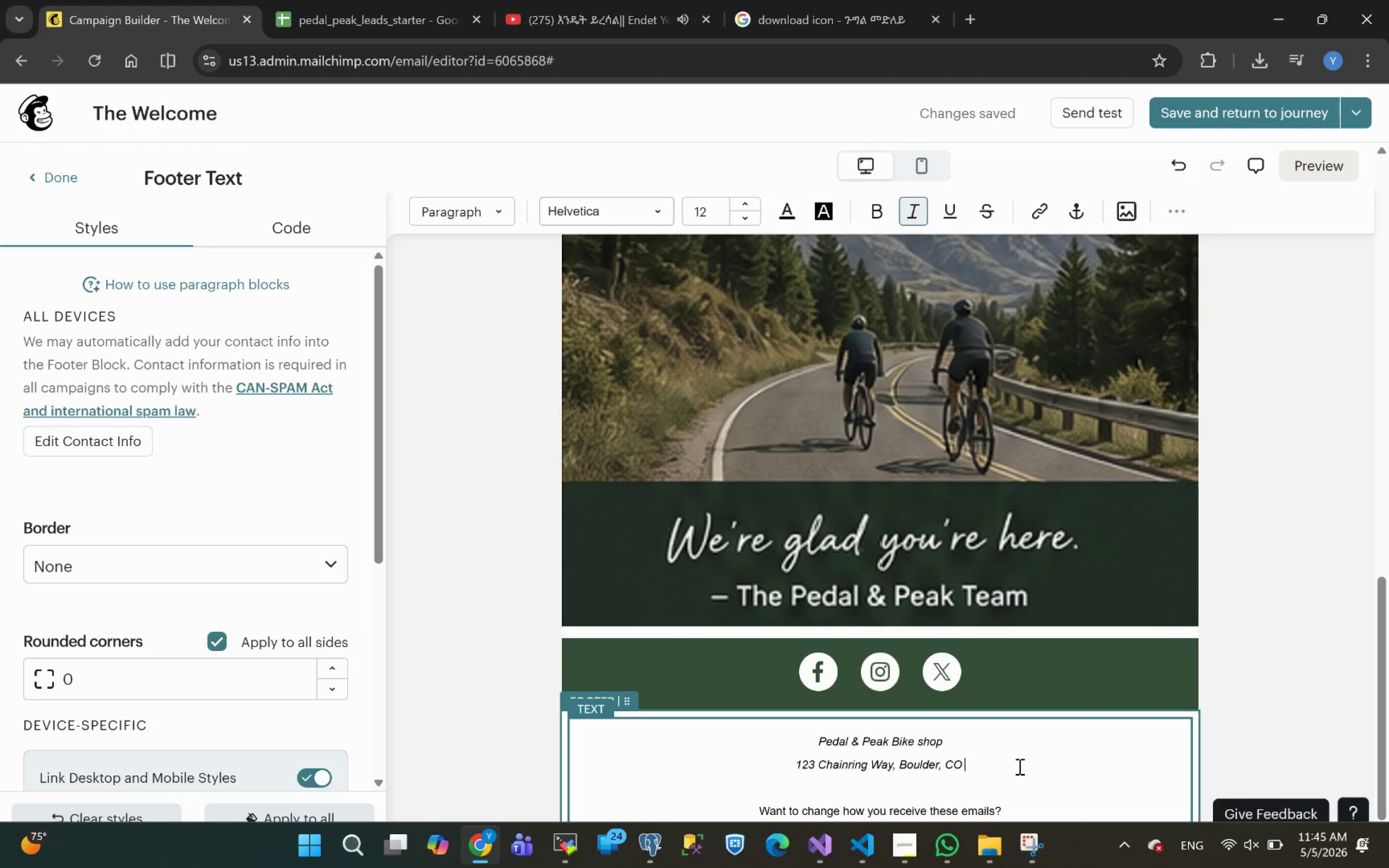 
type(80301)
 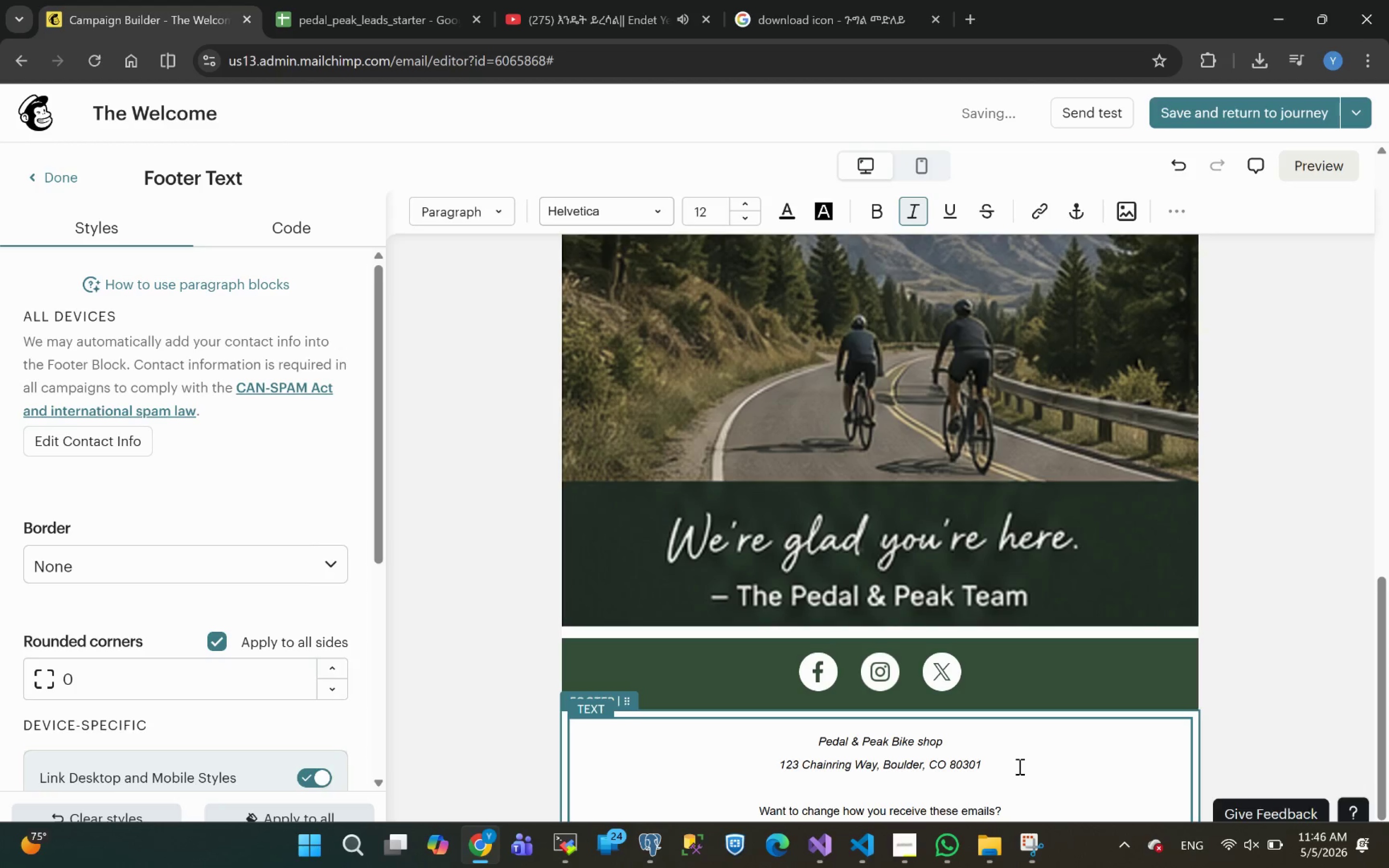 
key(Enter)
 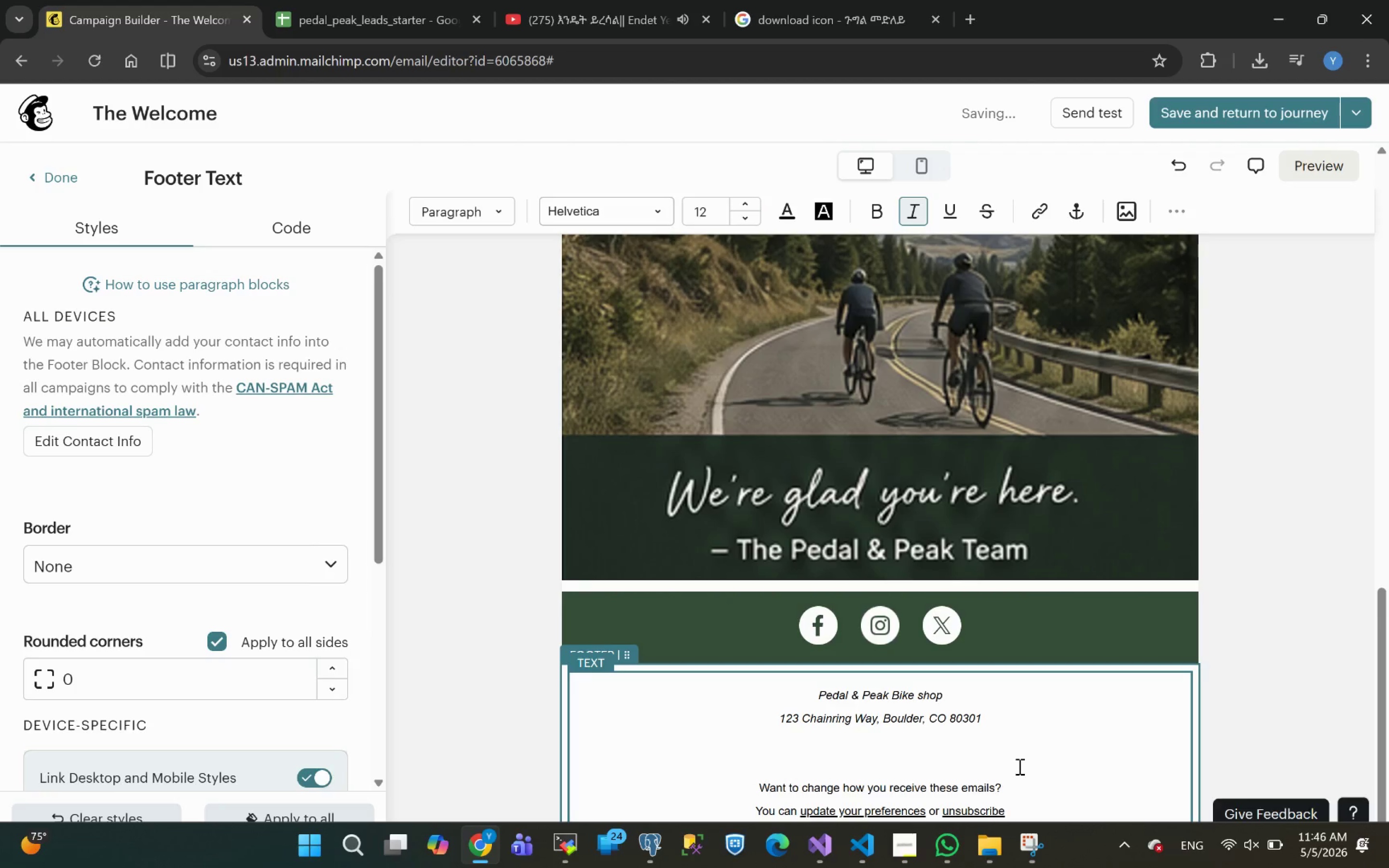 
wait(5.4)
 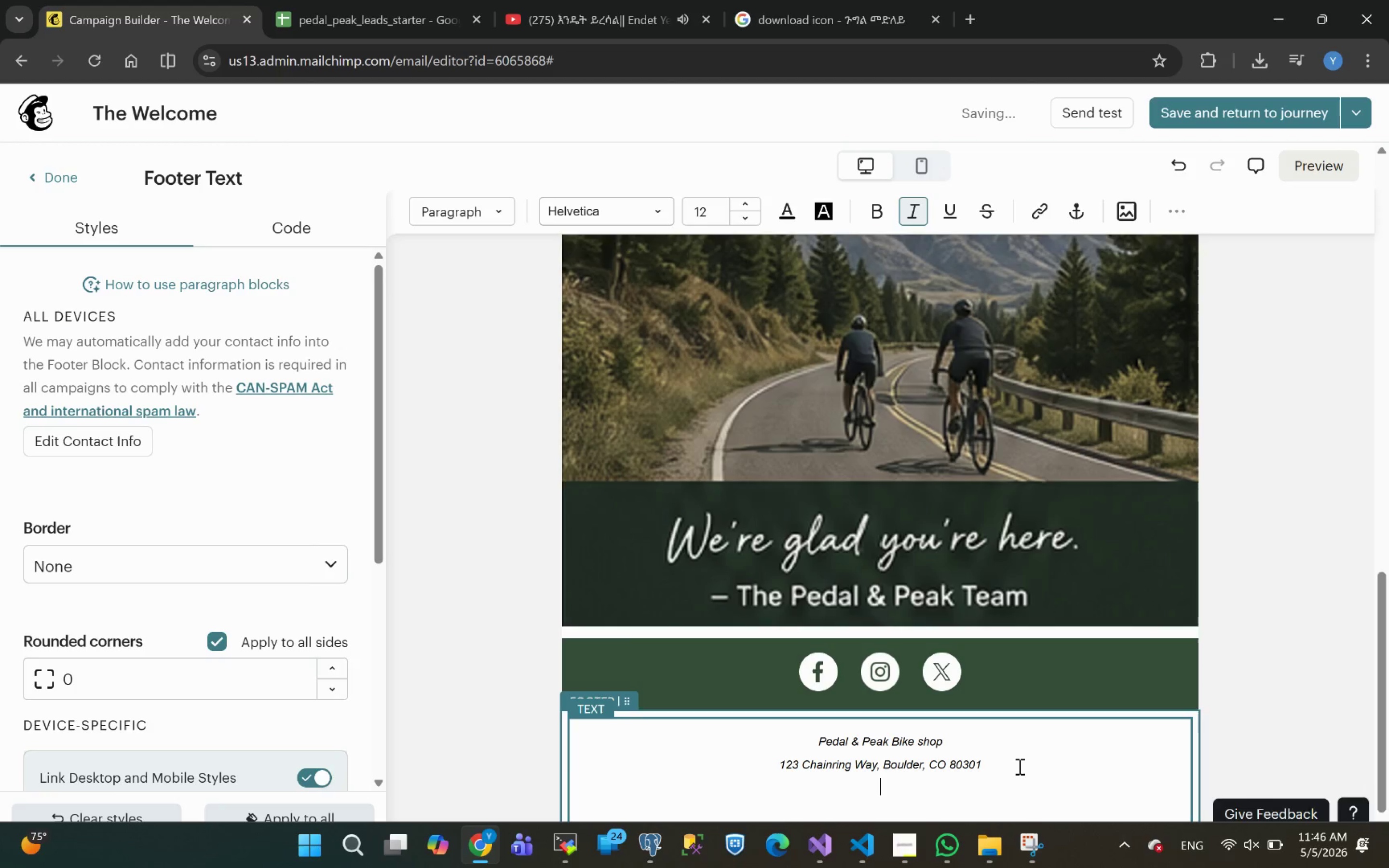 
type((303) 555)
 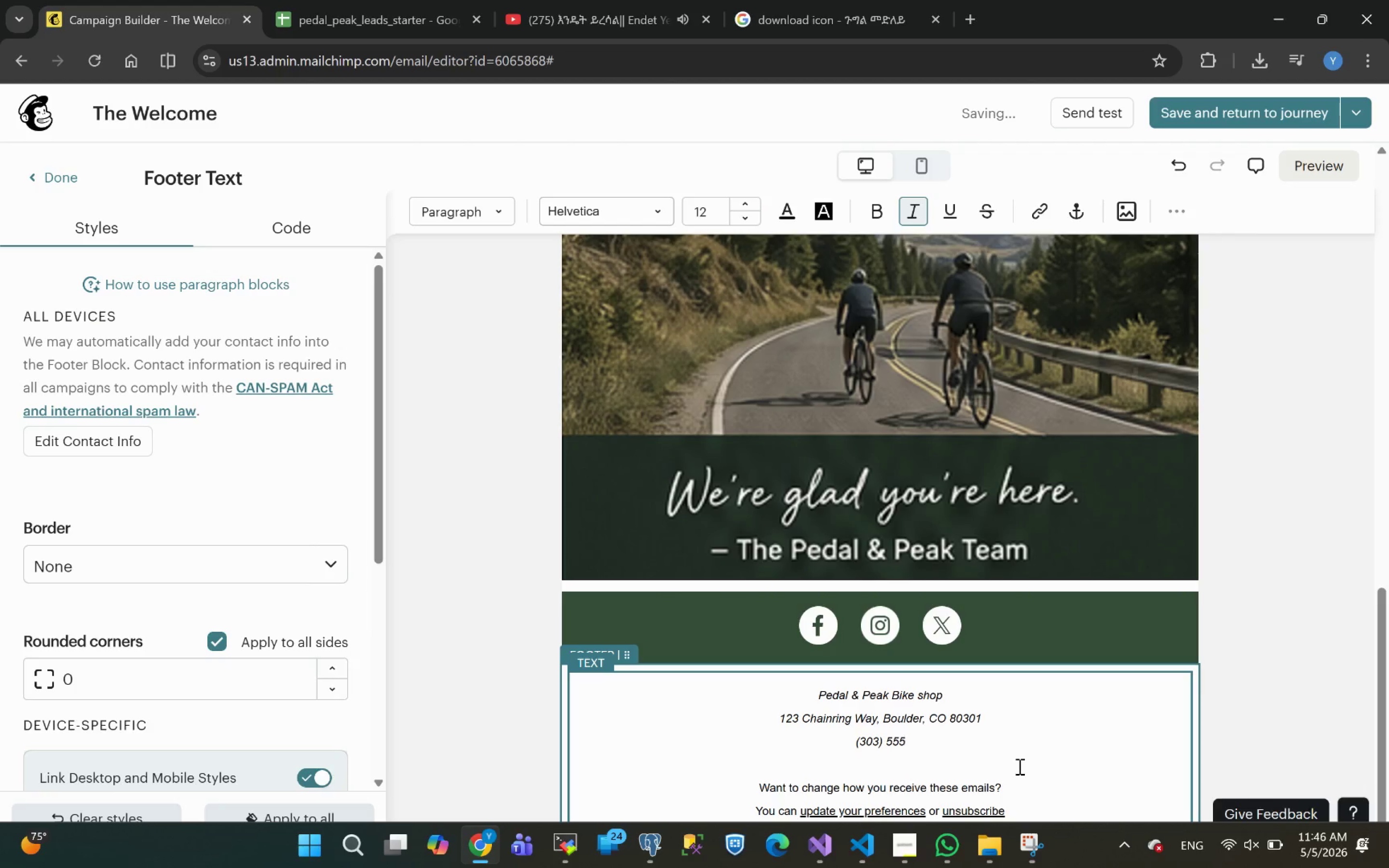 
wait(5.09)
 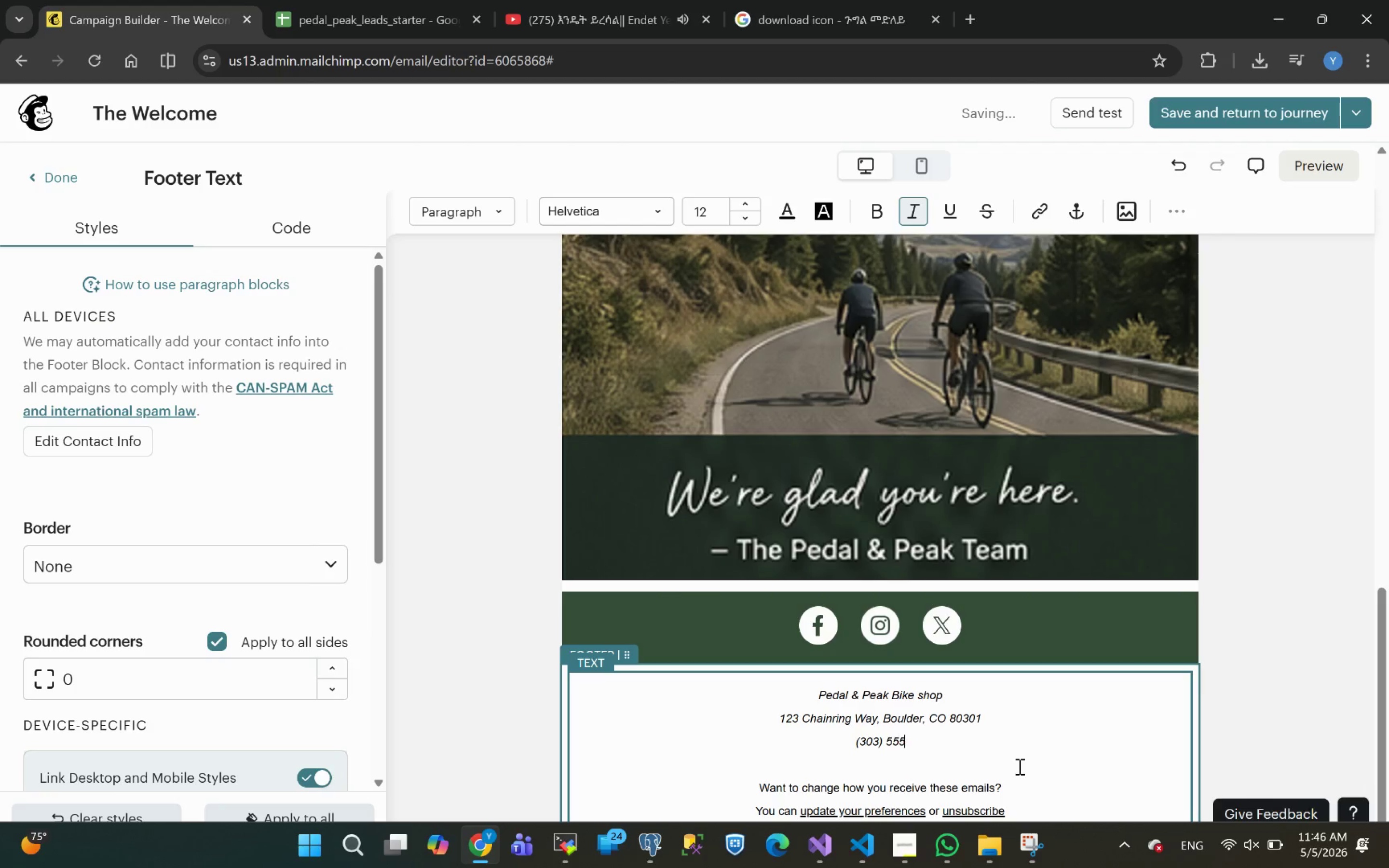 
type(-0198 | )
 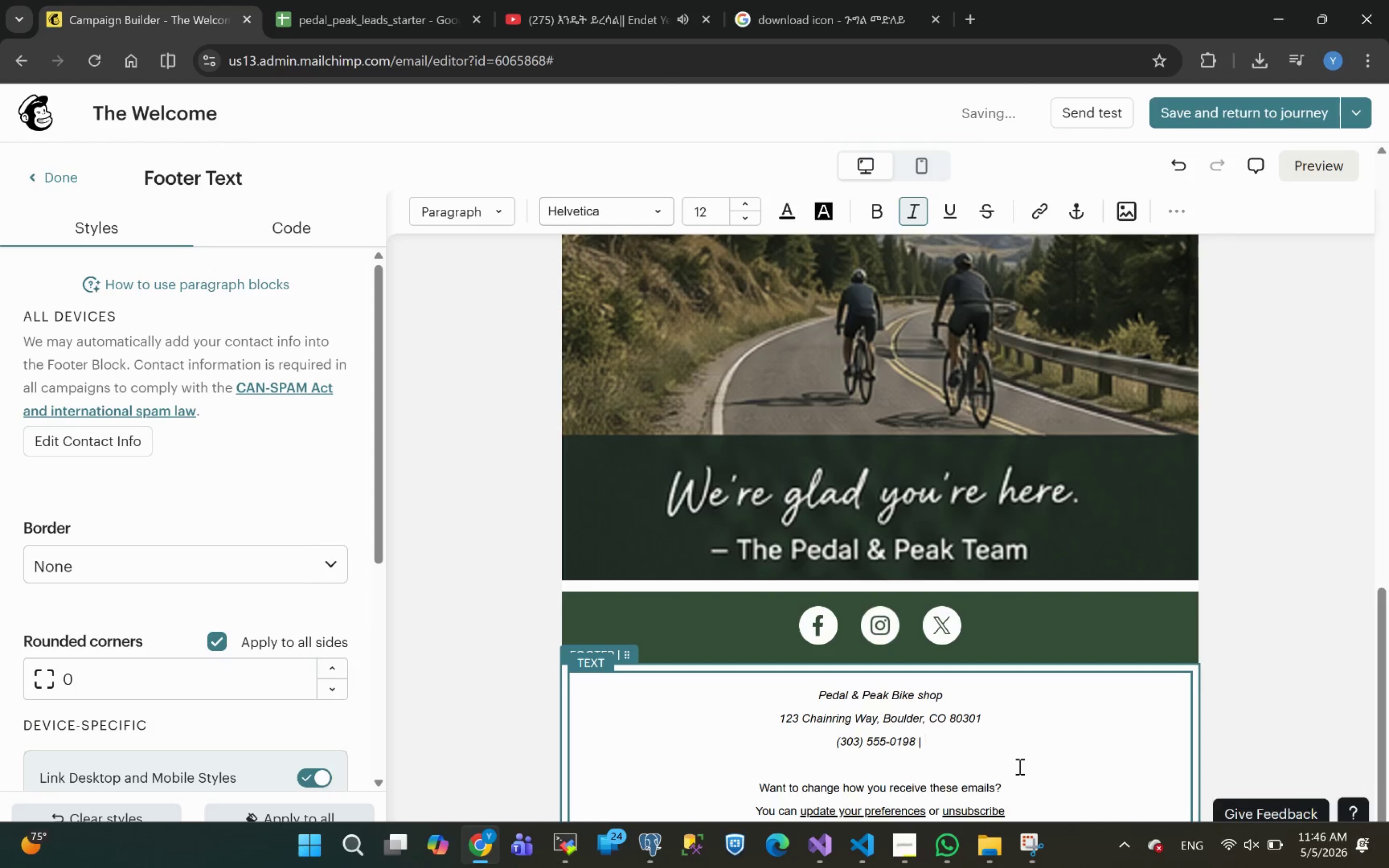 
wait(10.57)
 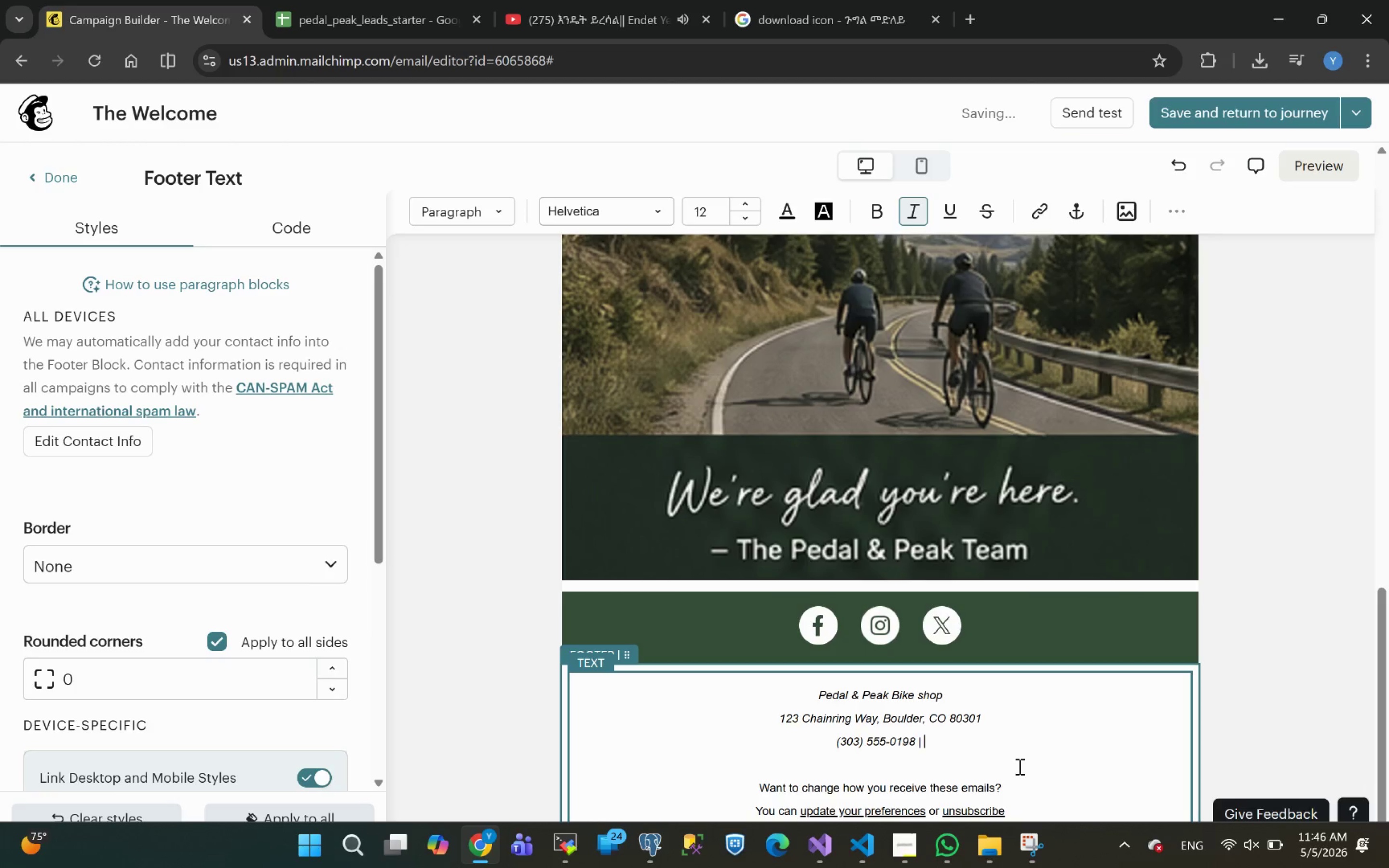 
type(hello@pedala)
 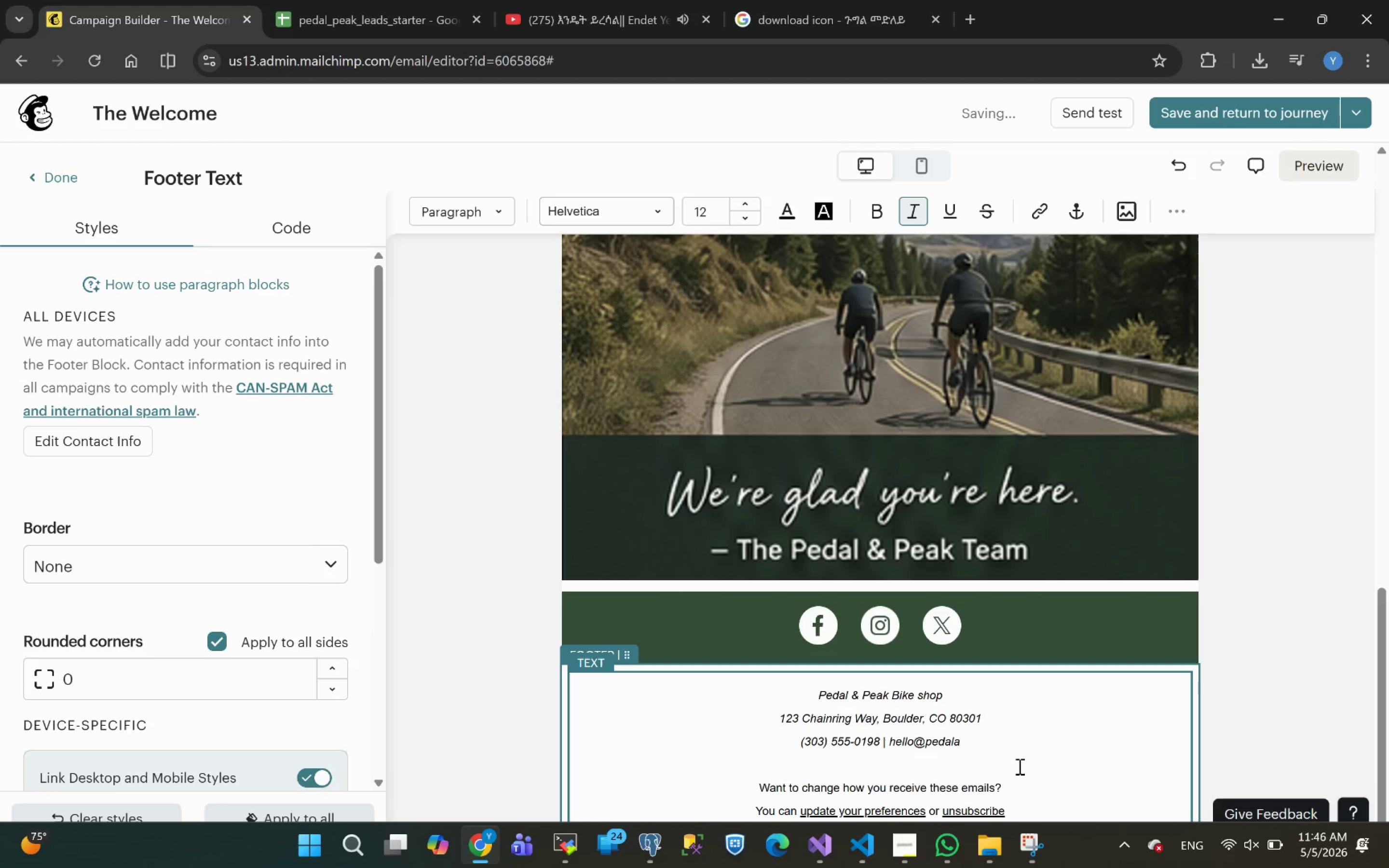 
type(ndpeak.com)
 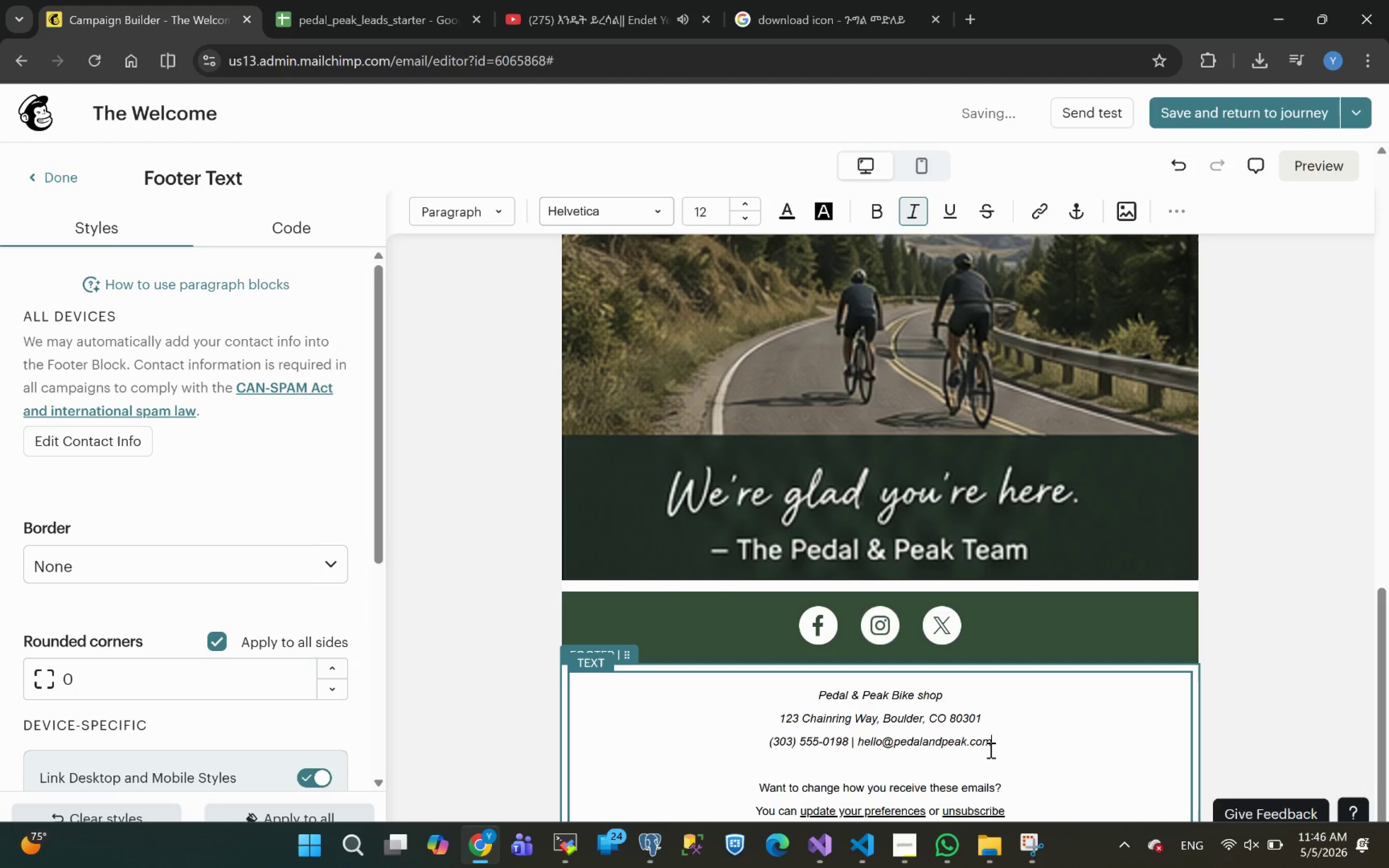 
left_click_drag(start_coordinate=[998, 738], to_coordinate=[791, 699])
 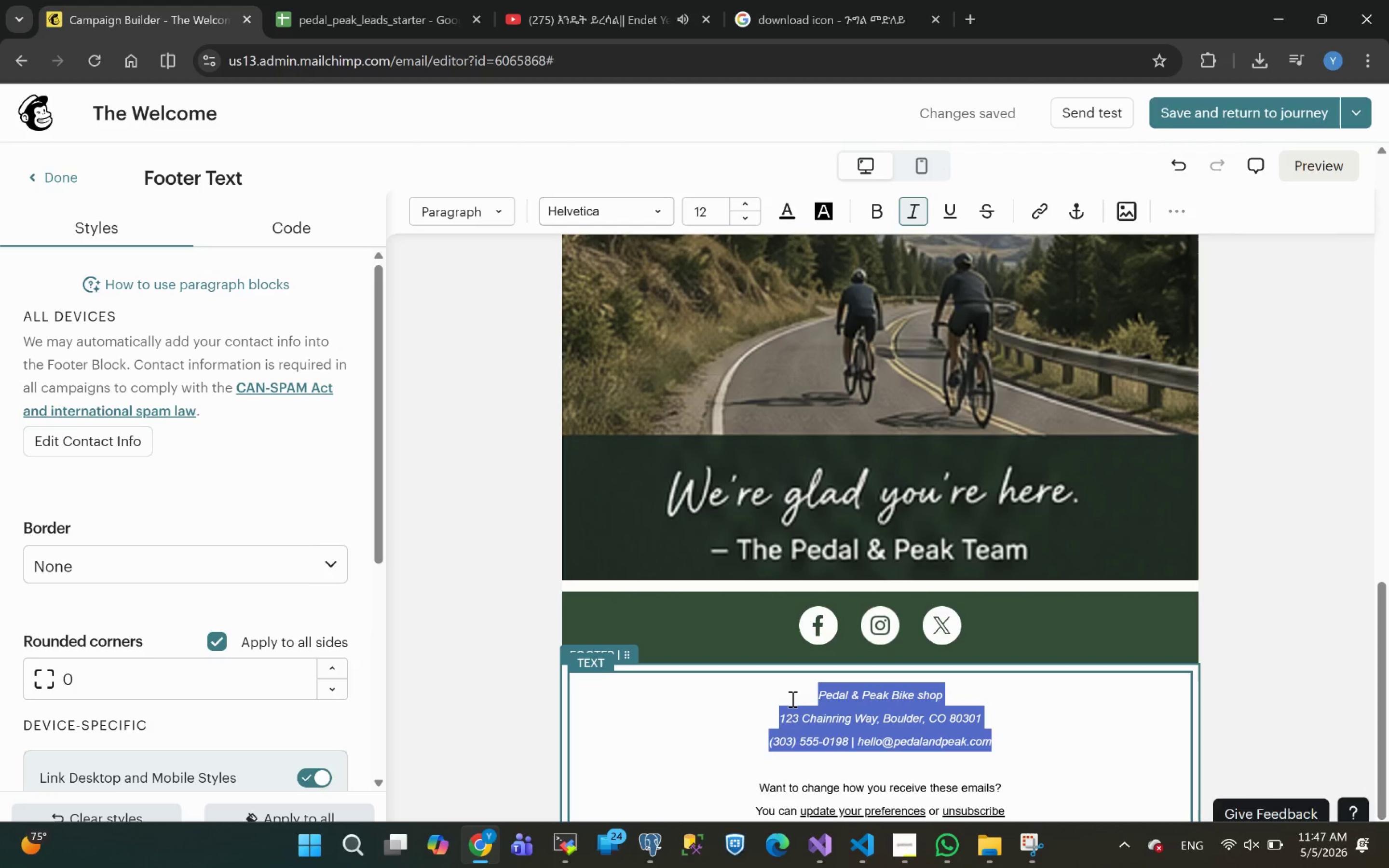 
key(Control+I)
 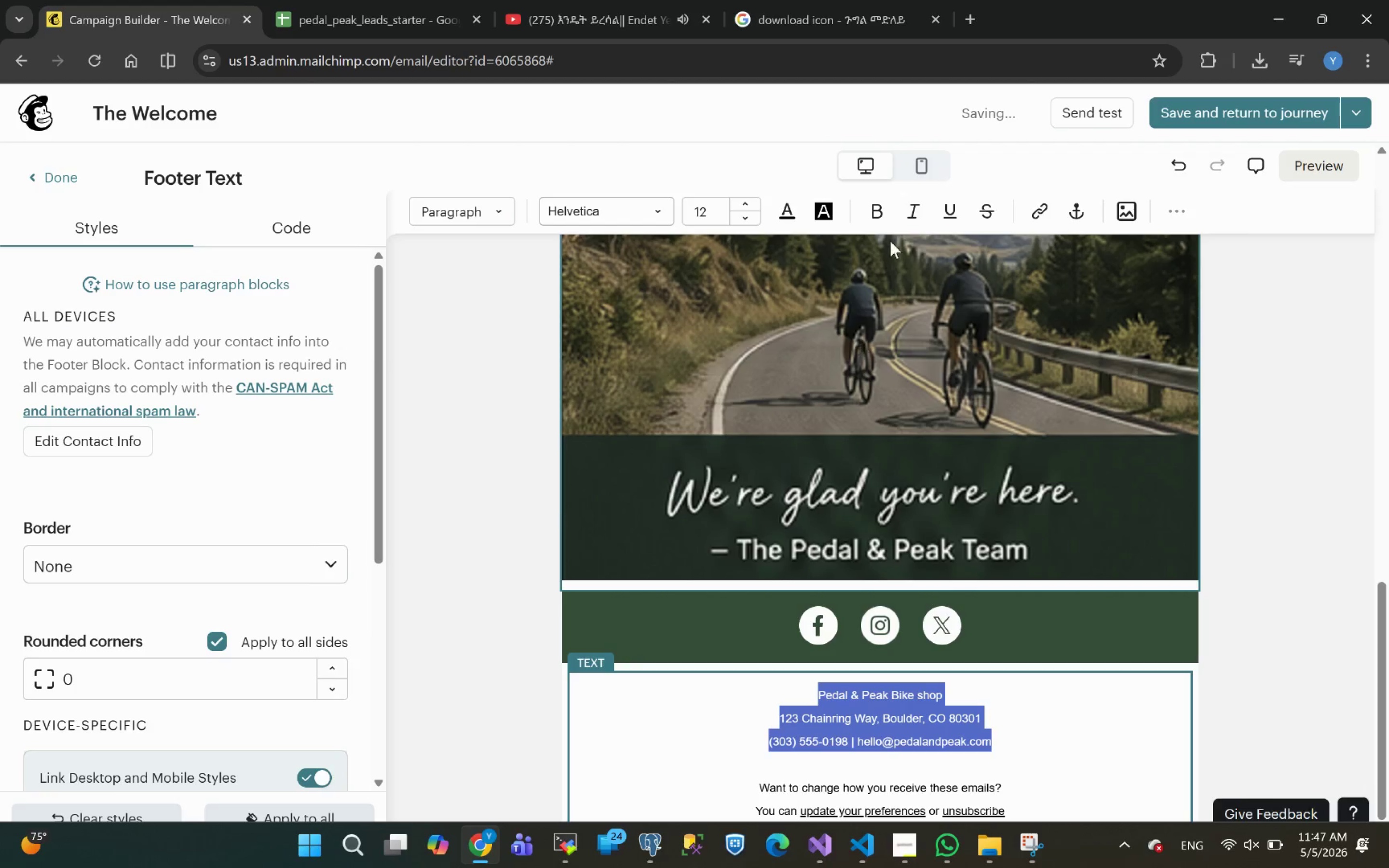 
left_click([881, 213])
 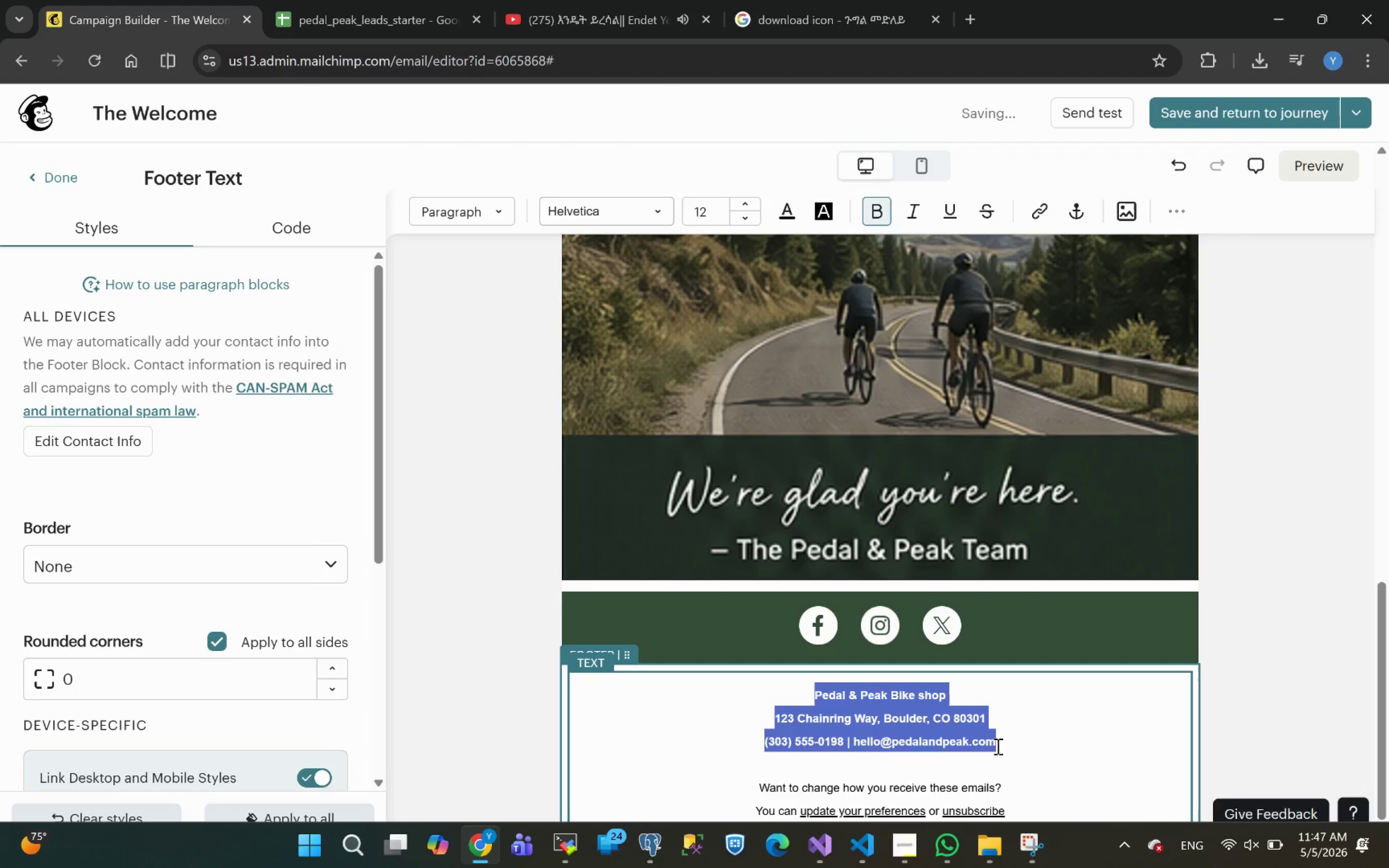 
left_click([918, 769])
 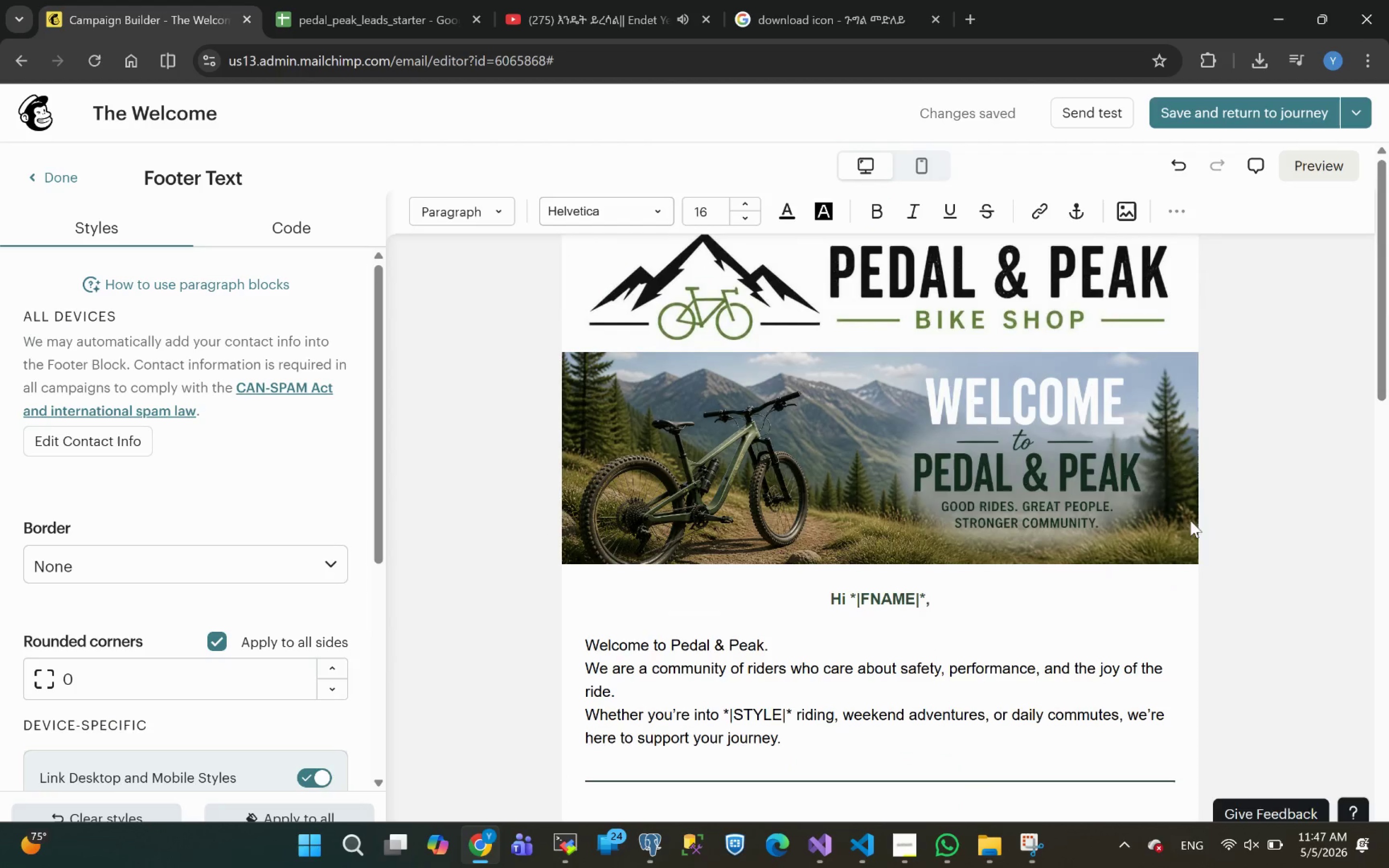 
wait(7.27)
 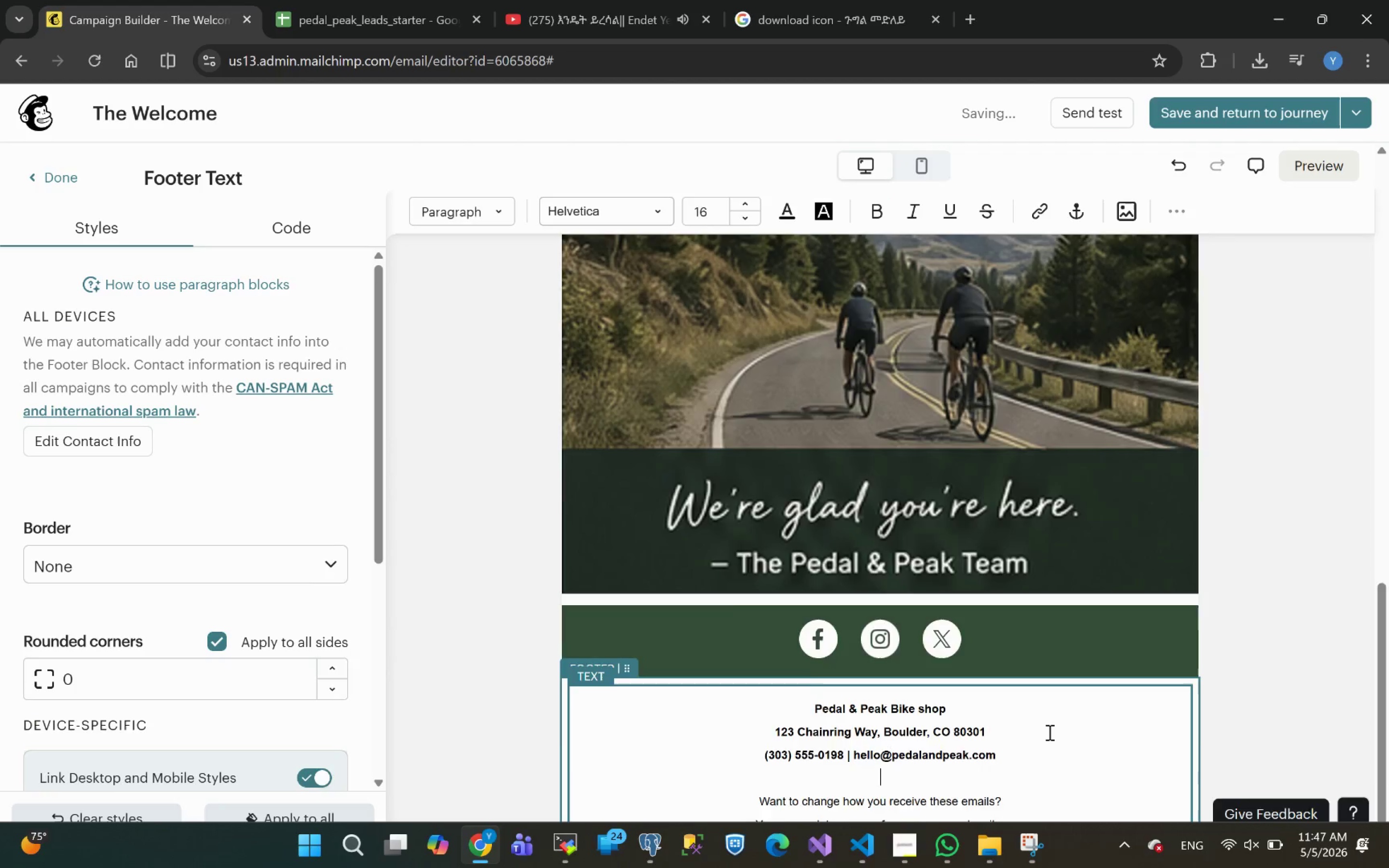 
left_click([916, 851])